 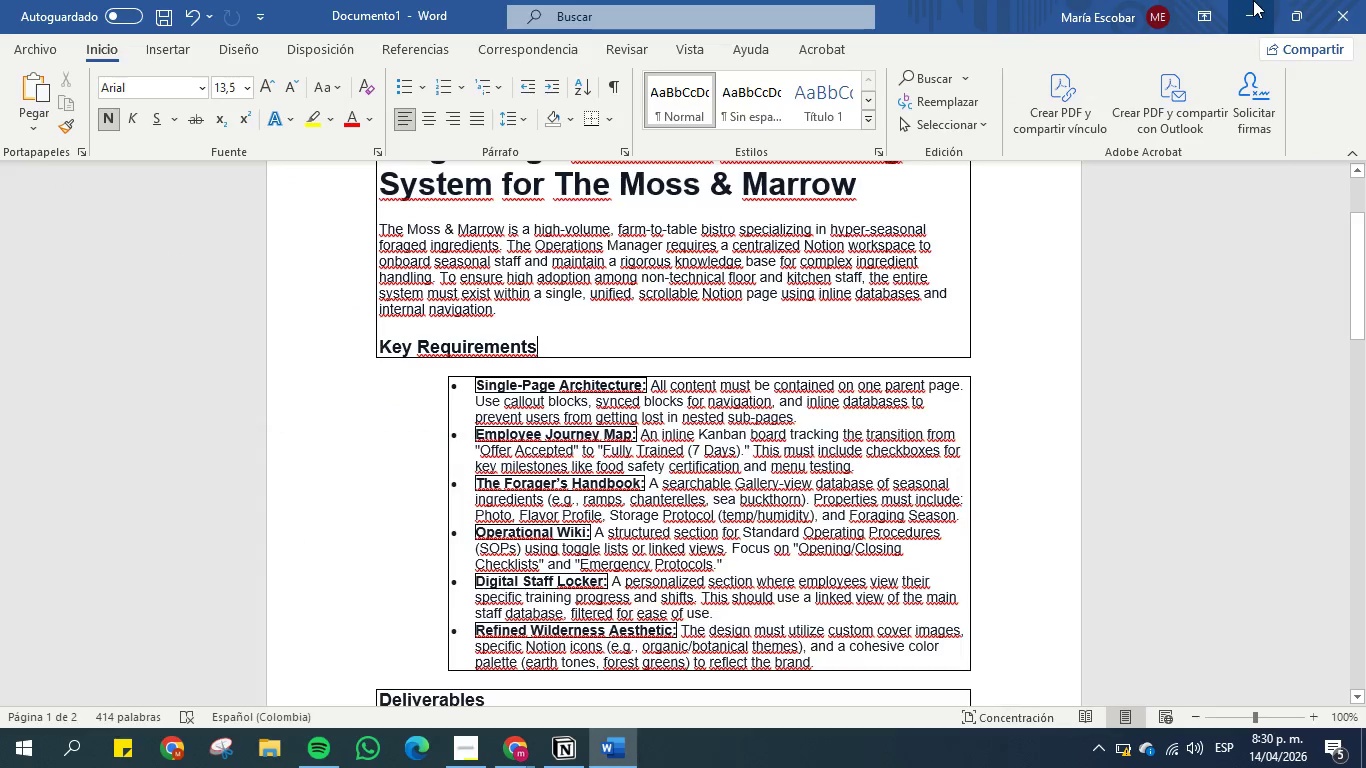 
scroll: coordinate [538, 323], scroll_direction: up, amount: 3.0
 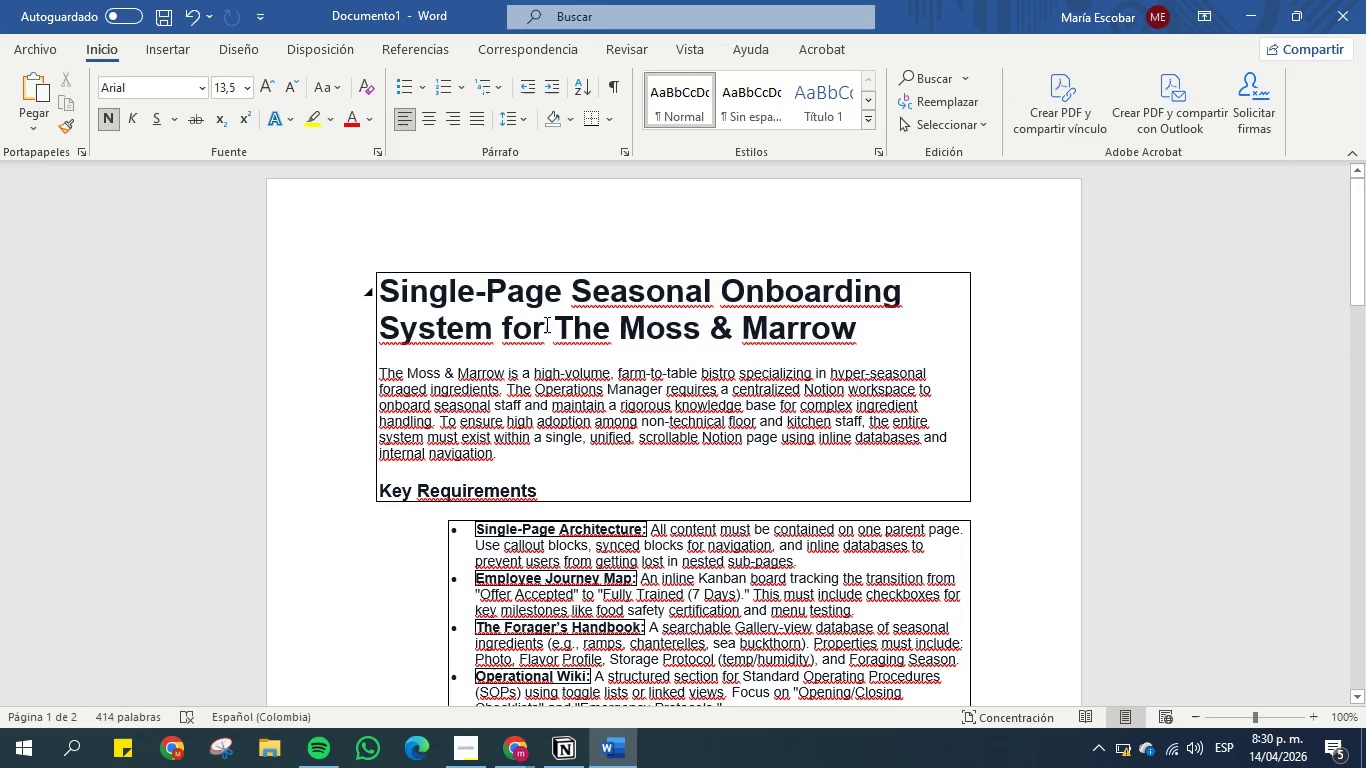 
scroll: coordinate [554, 323], scroll_direction: down, amount: 3.0
 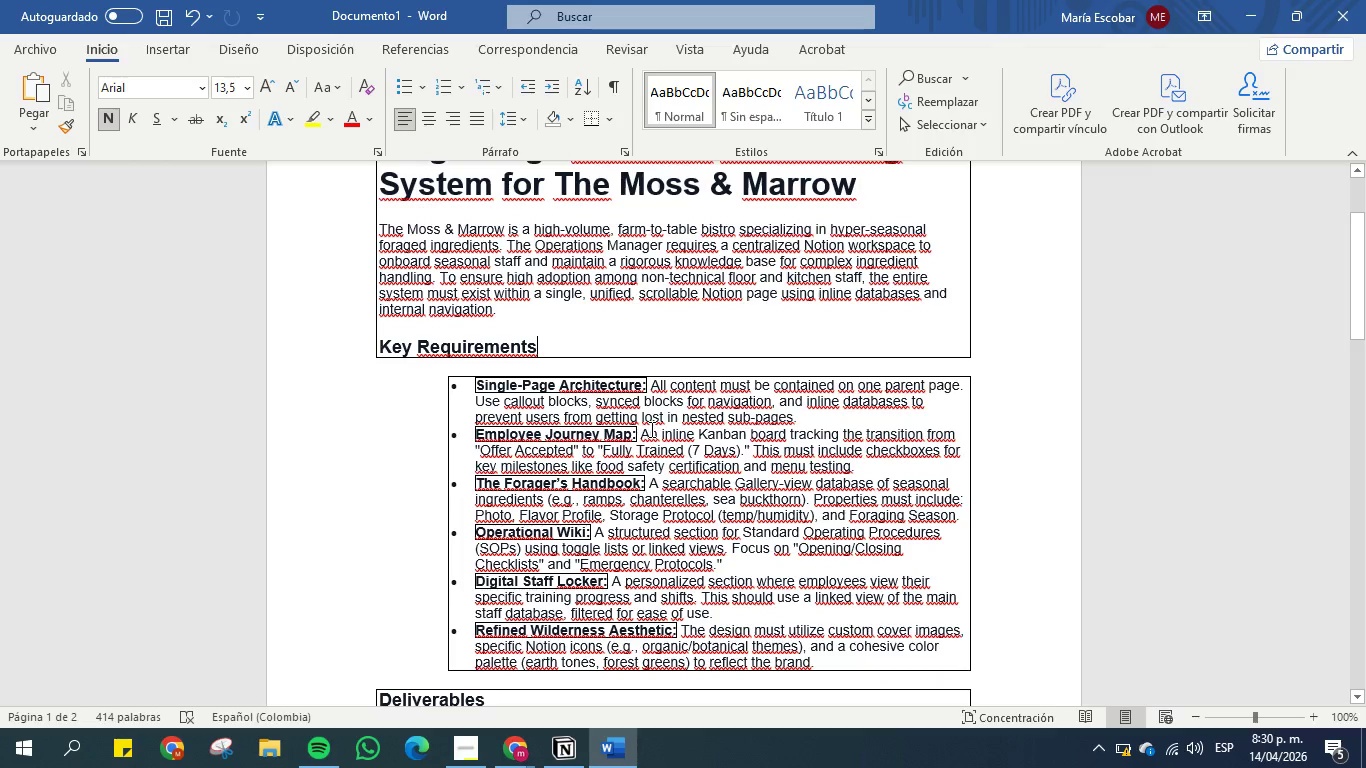 
left_click([715, 428])
 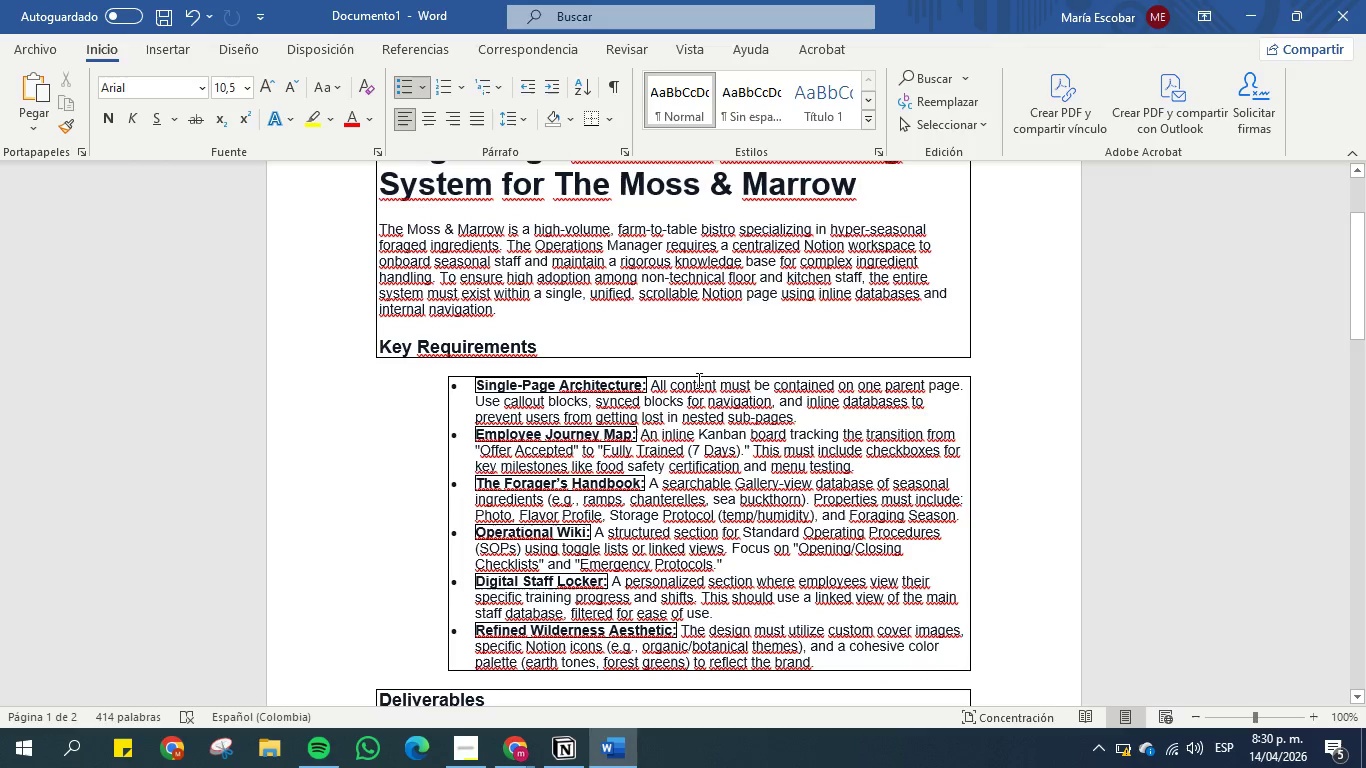 
left_click([697, 377])
 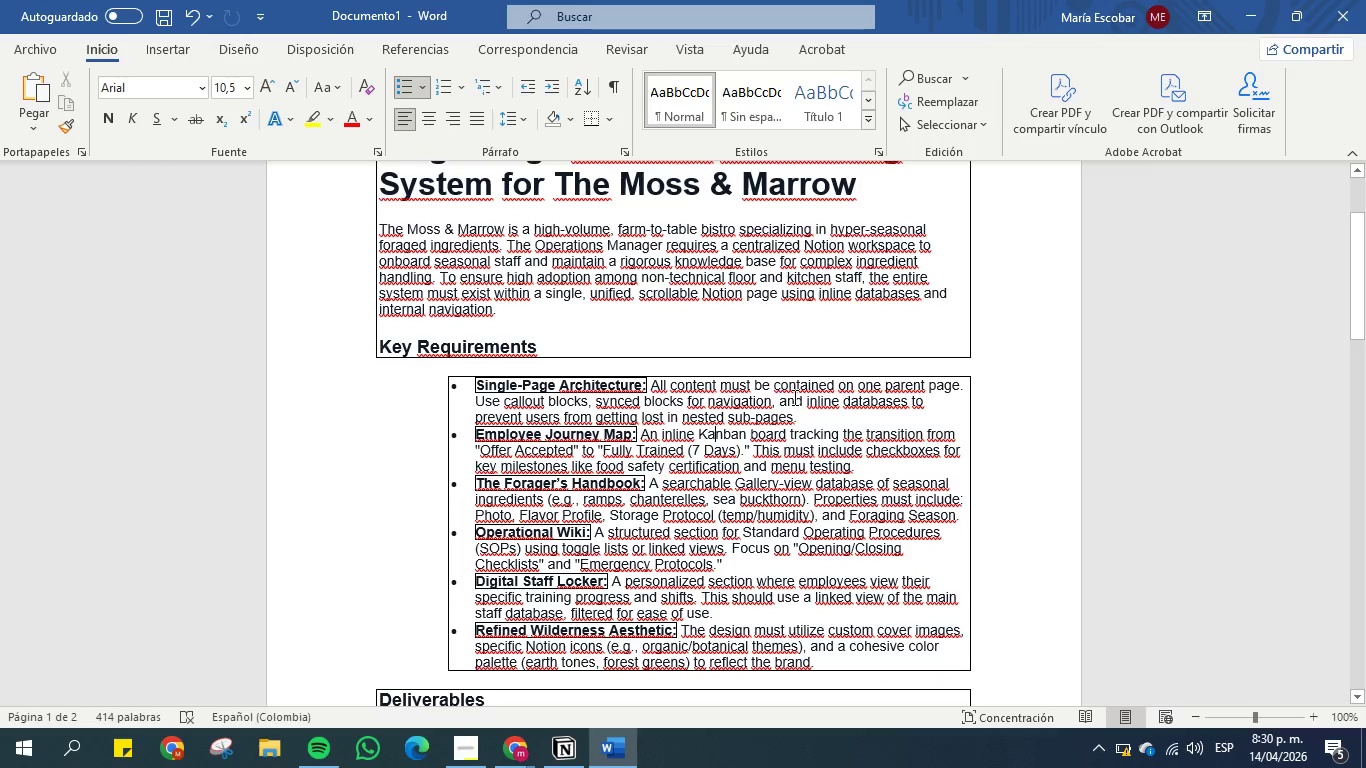 
left_click([802, 397])
 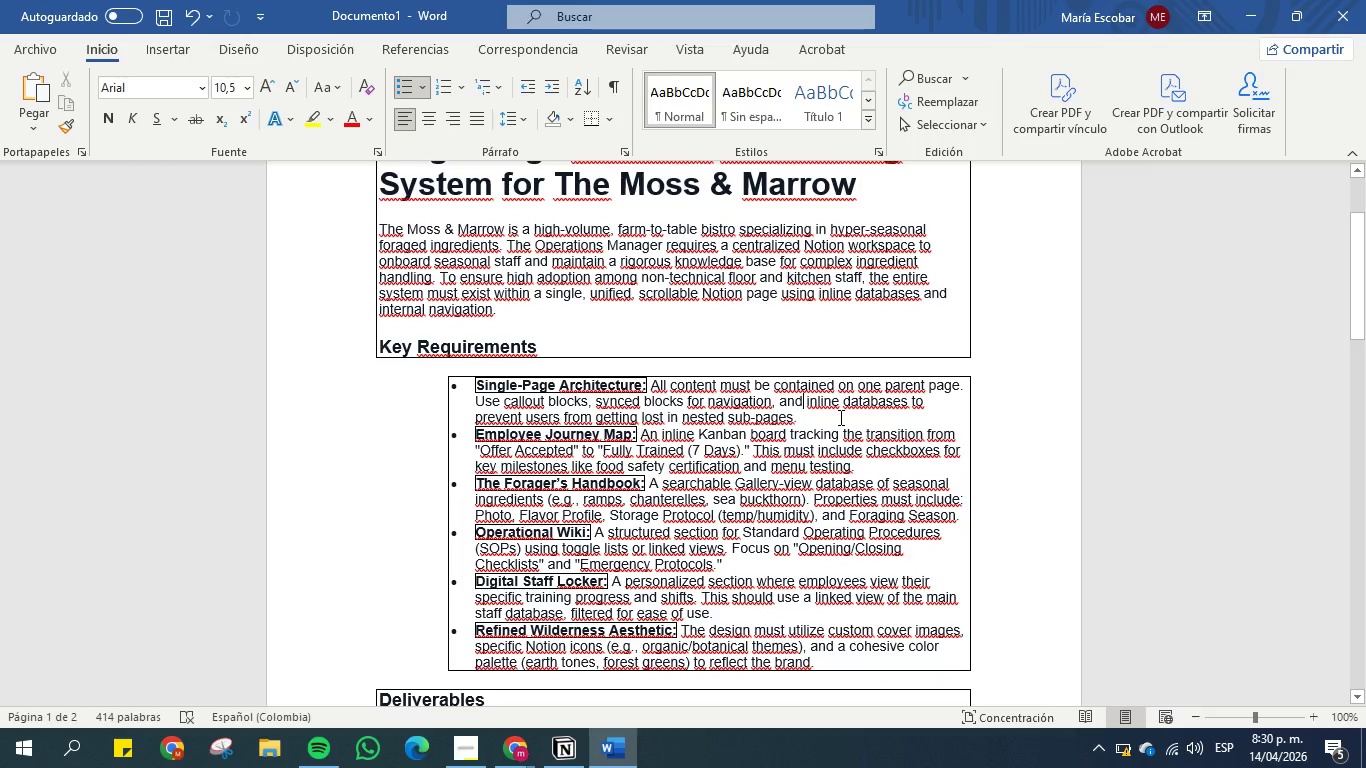 
left_click_drag(start_coordinate=[839, 417], to_coordinate=[739, 401])
 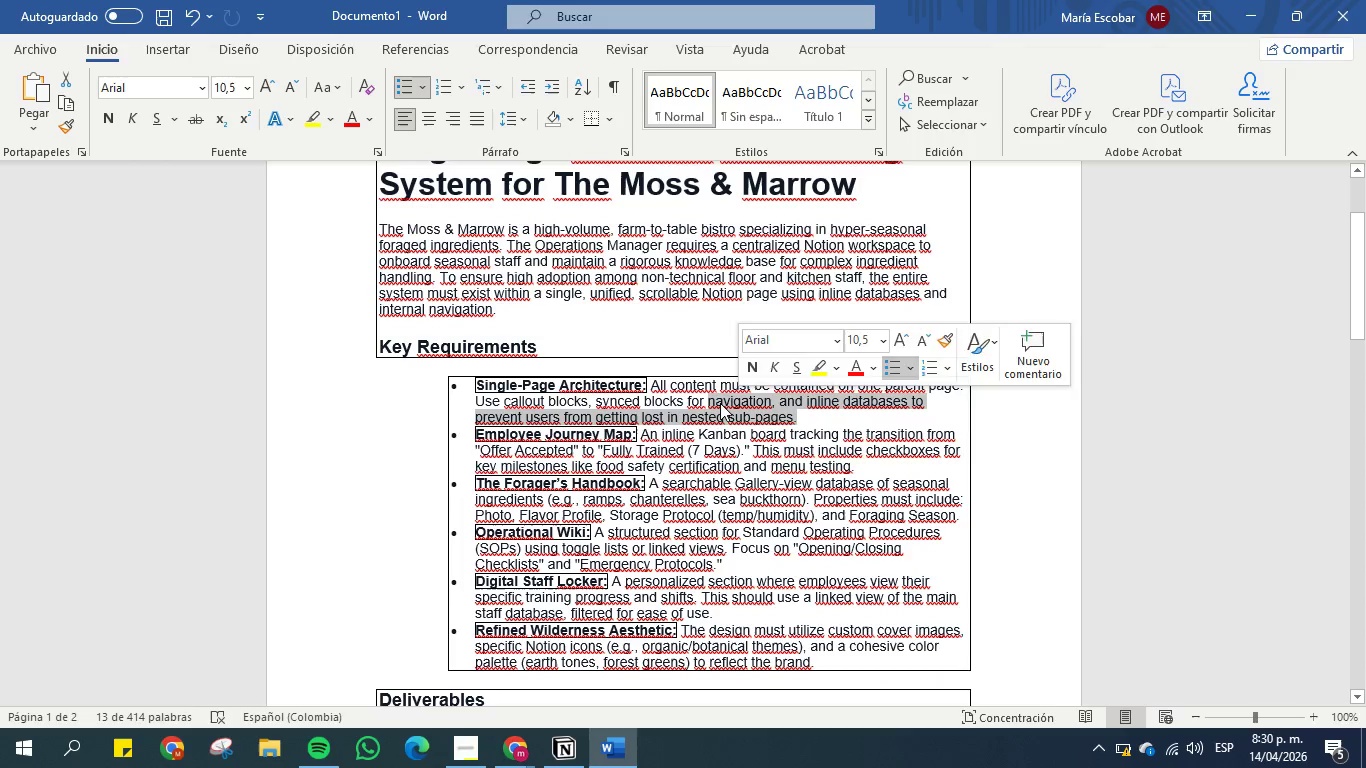 
left_click([720, 403])
 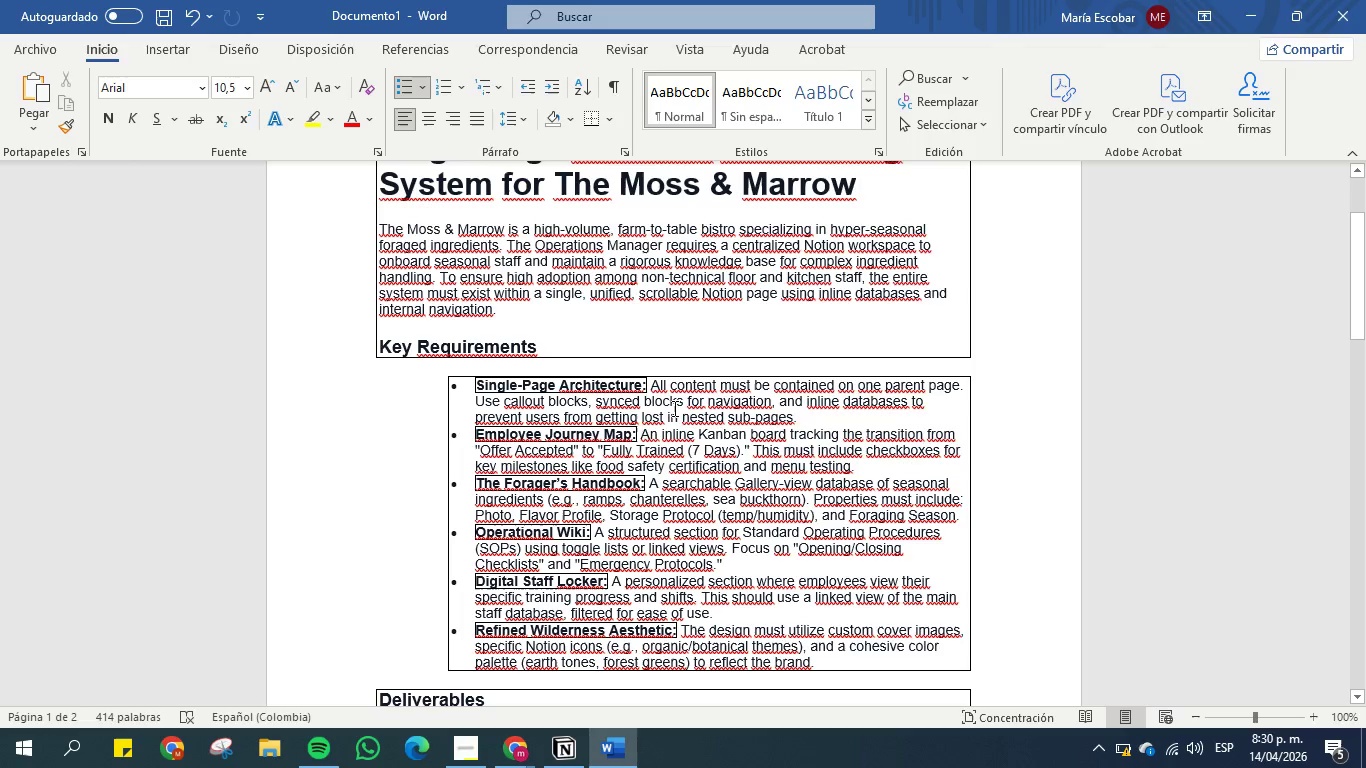 
scroll: coordinate [663, 386], scroll_direction: down, amount: 2.0
 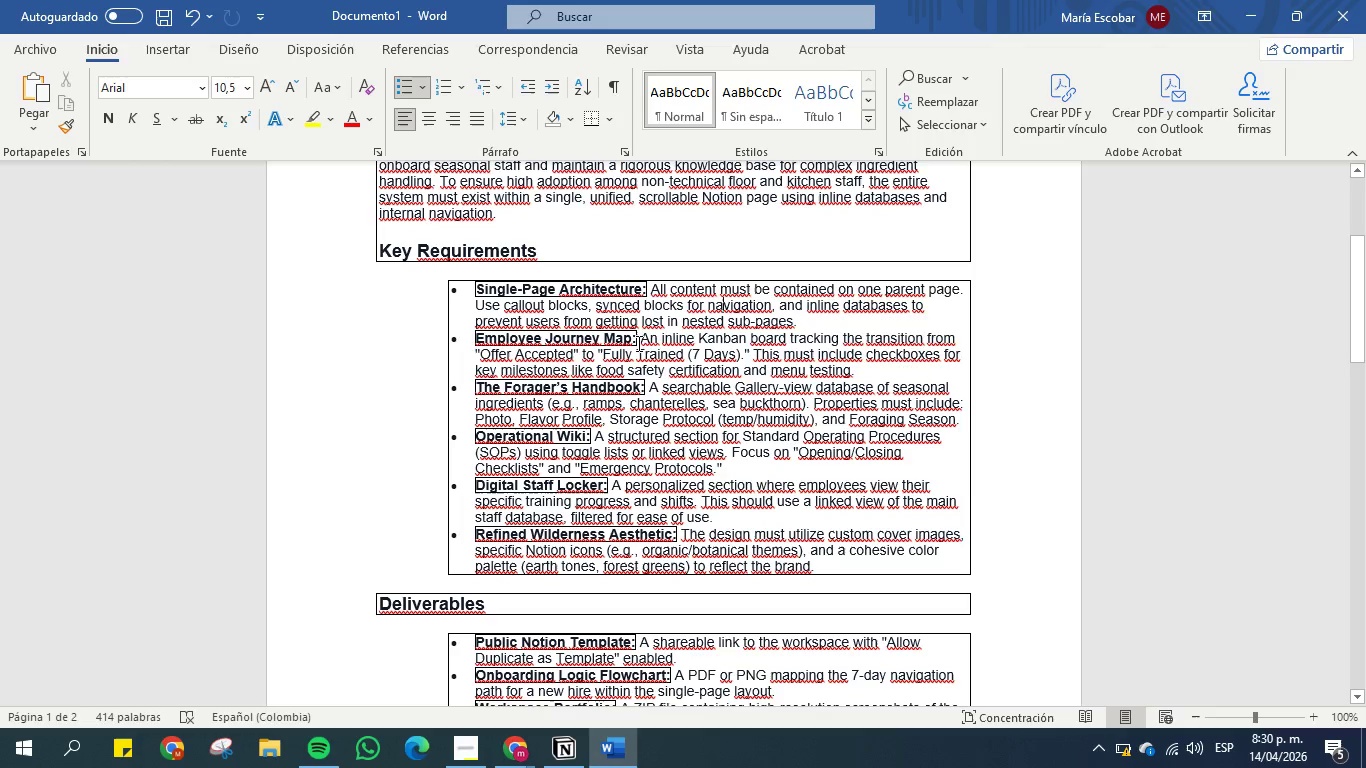 
left_click_drag(start_coordinate=[639, 339], to_coordinate=[753, 360])
 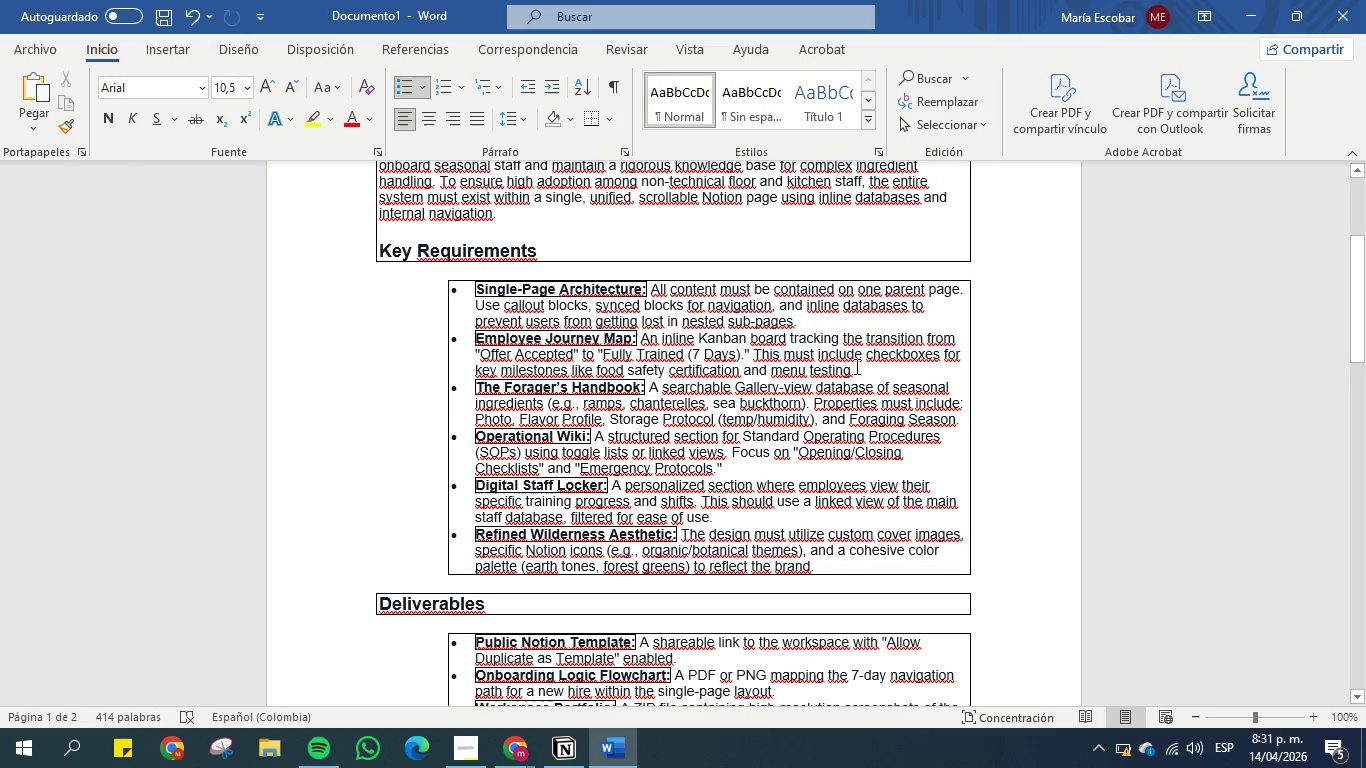 
left_click_drag(start_coordinate=[885, 371], to_coordinate=[469, 336])
 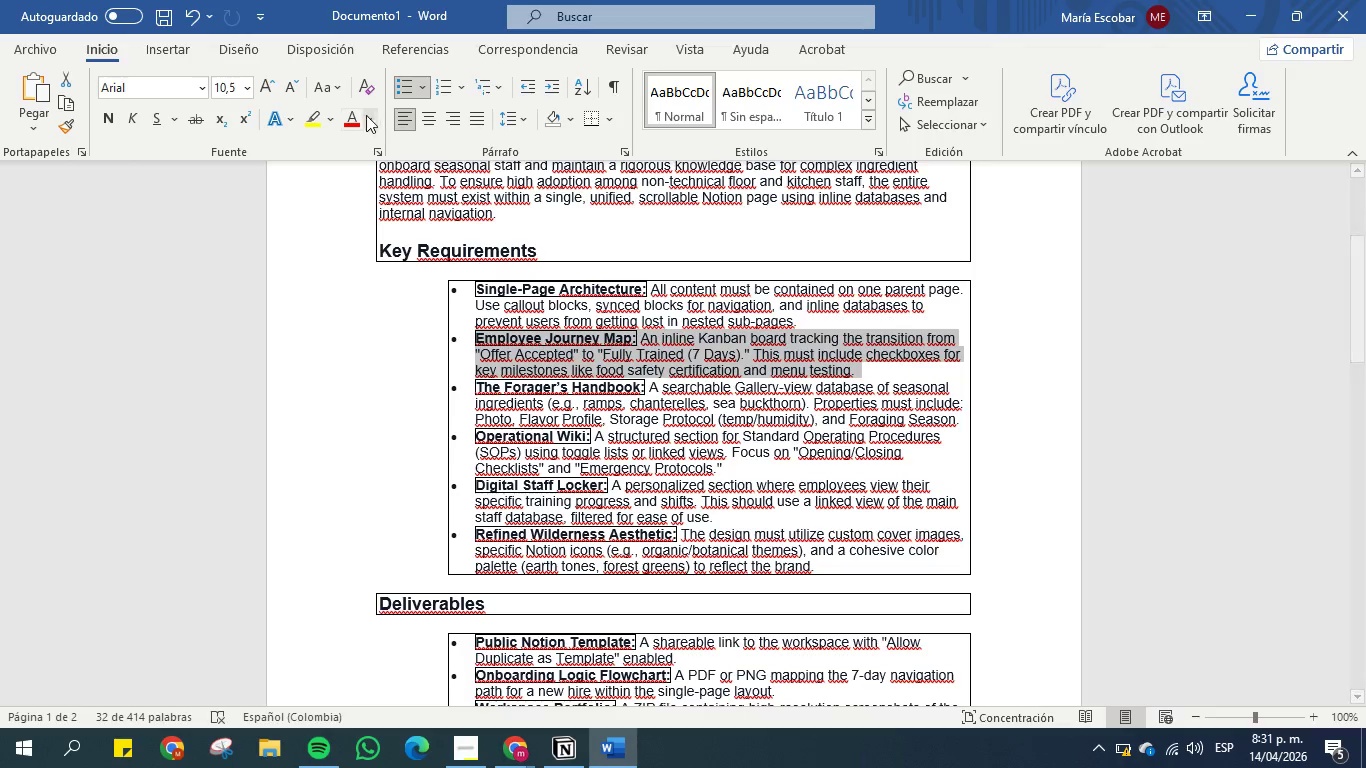 
left_click([307, 112])
 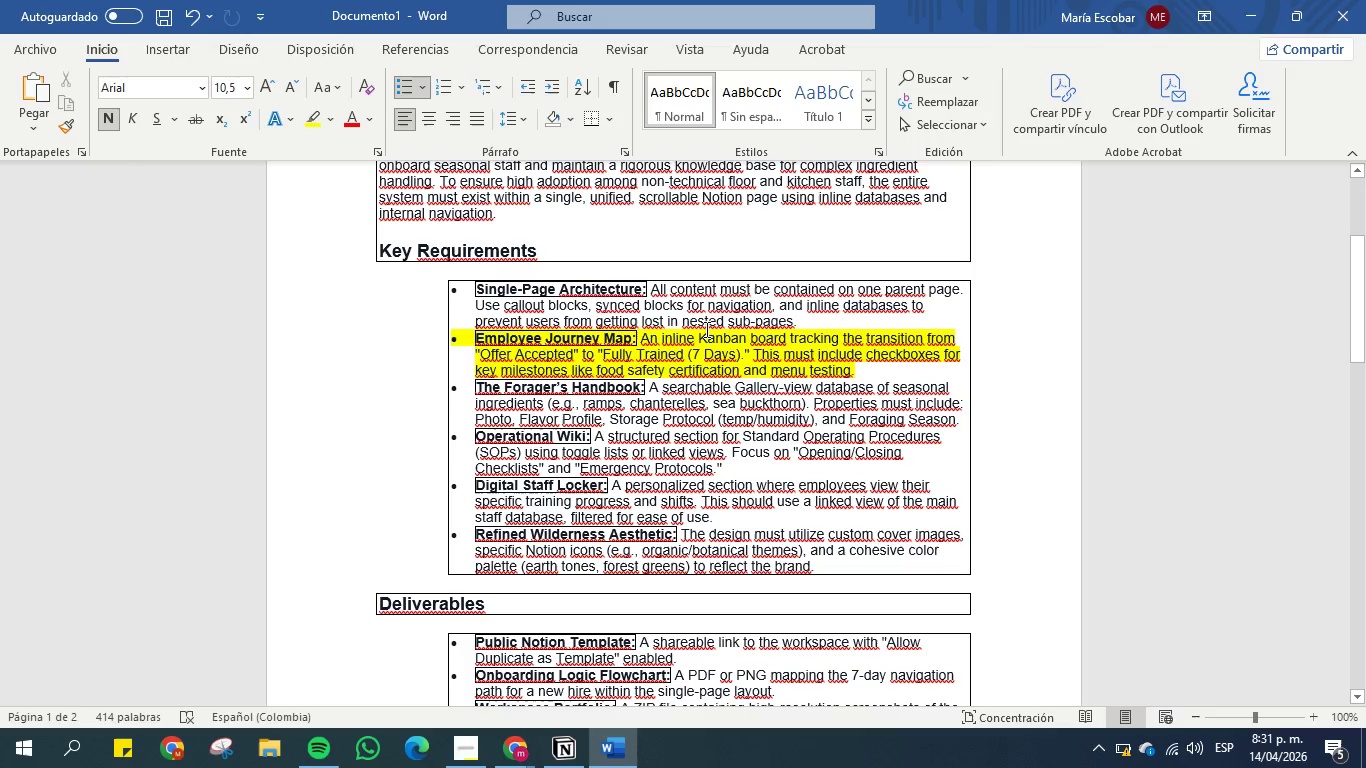 
left_click([700, 338])
 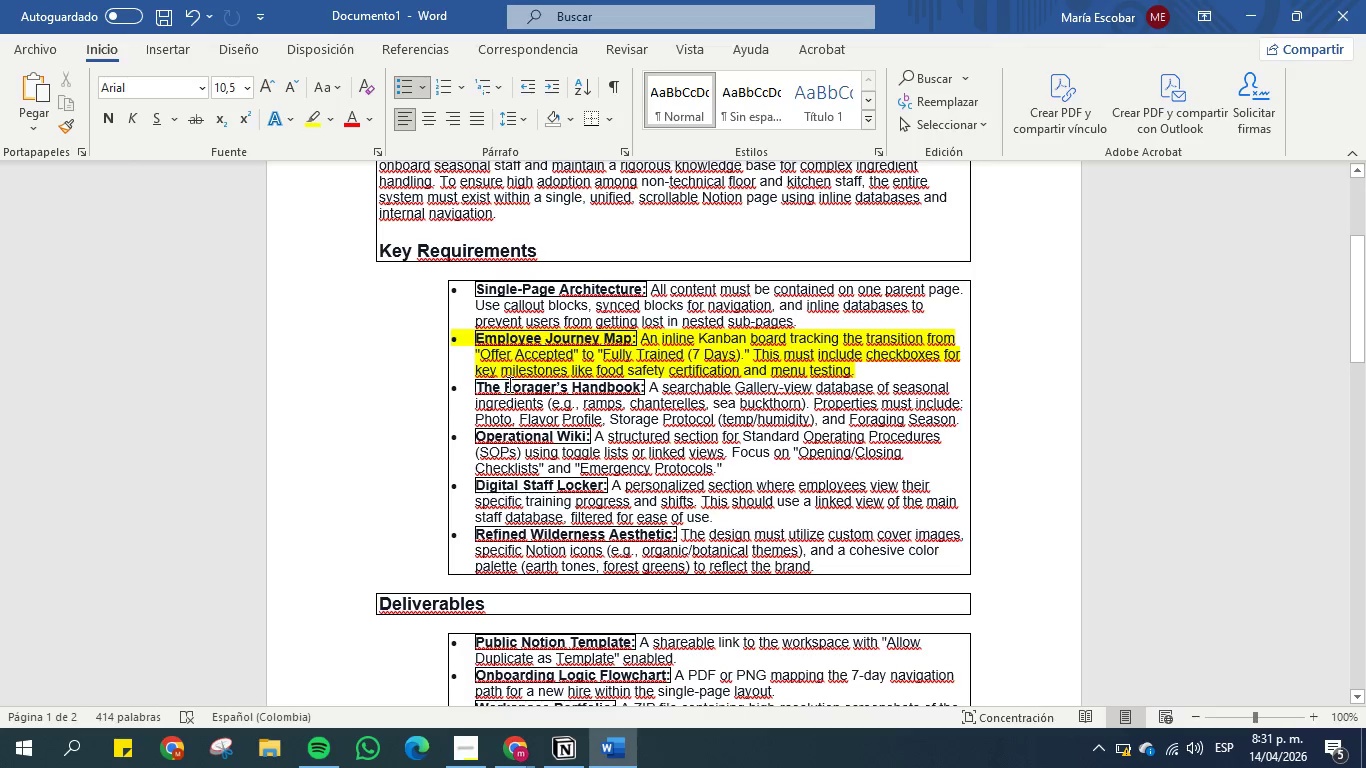 
left_click_drag(start_coordinate=[502, 384], to_coordinate=[638, 389])
 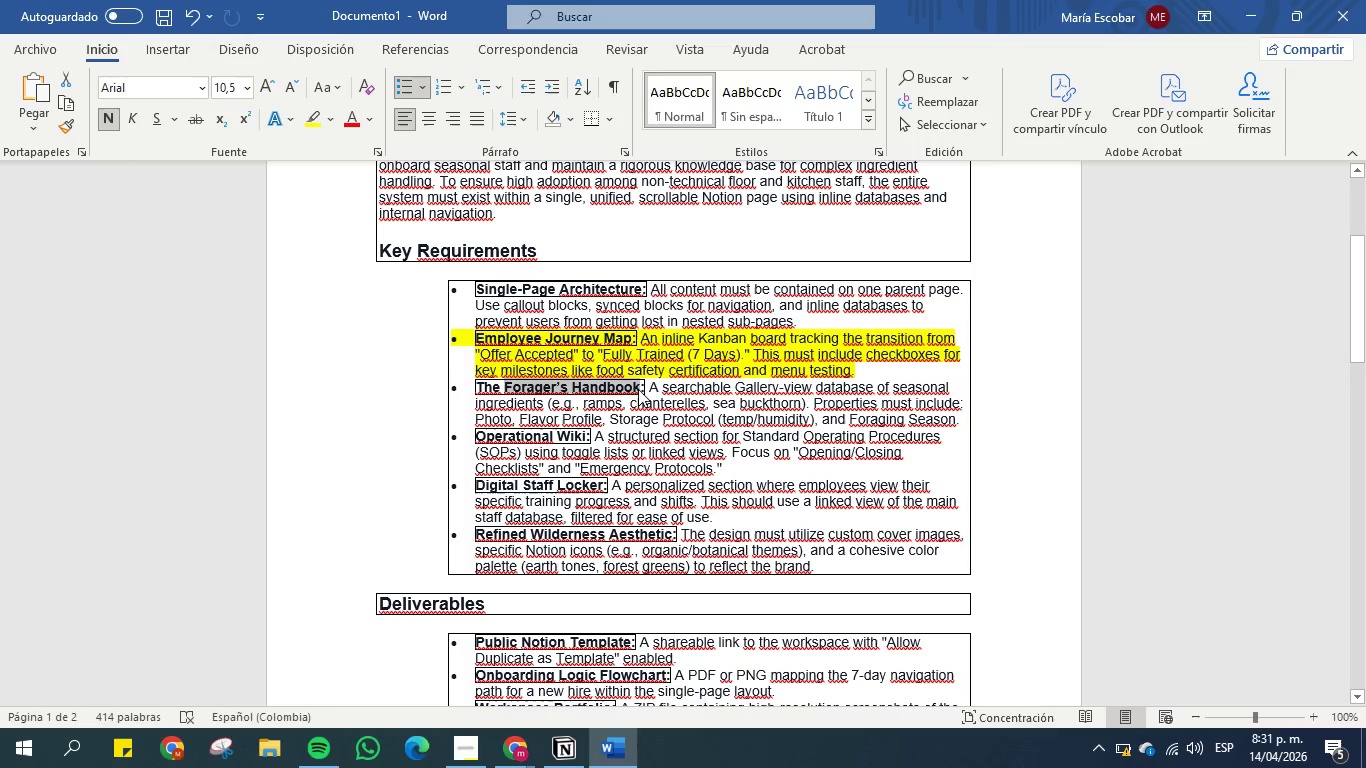 
key(Control+C)
 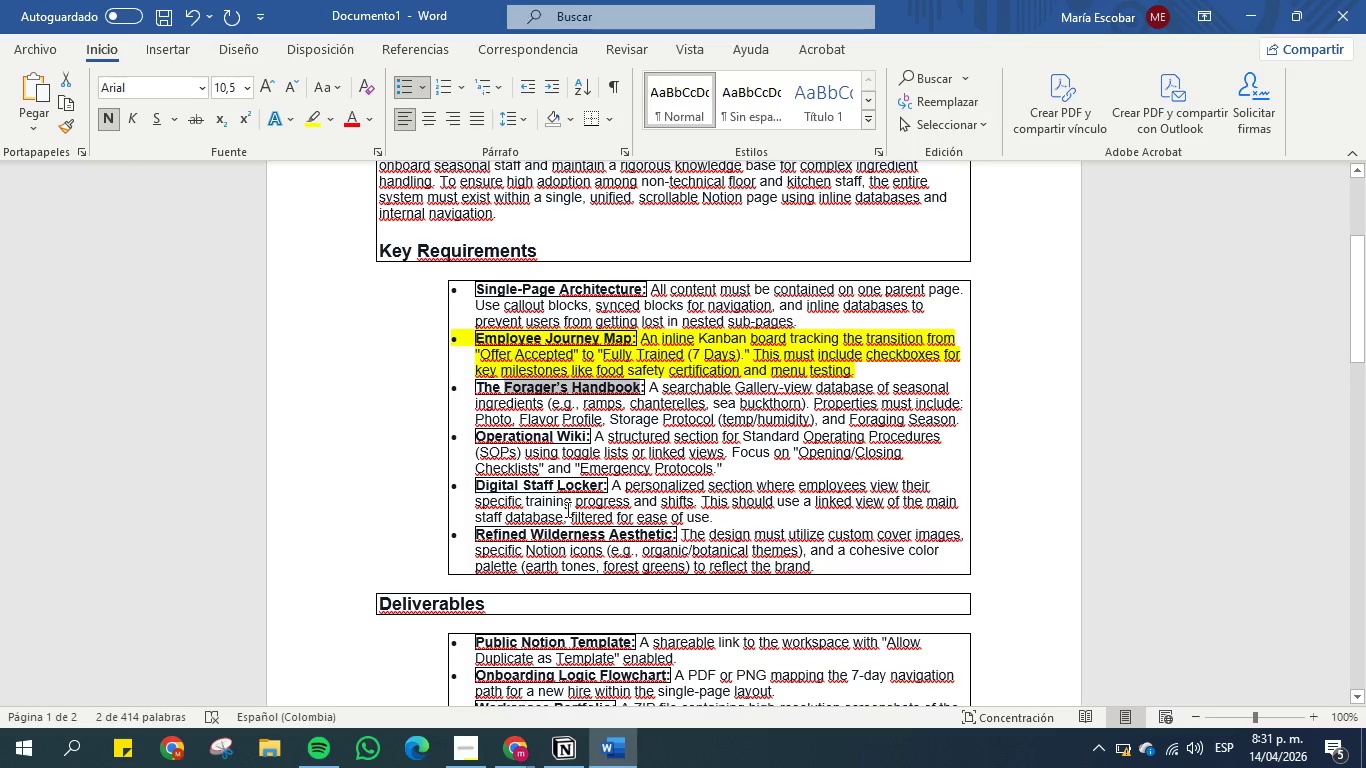 
left_click([516, 749])
 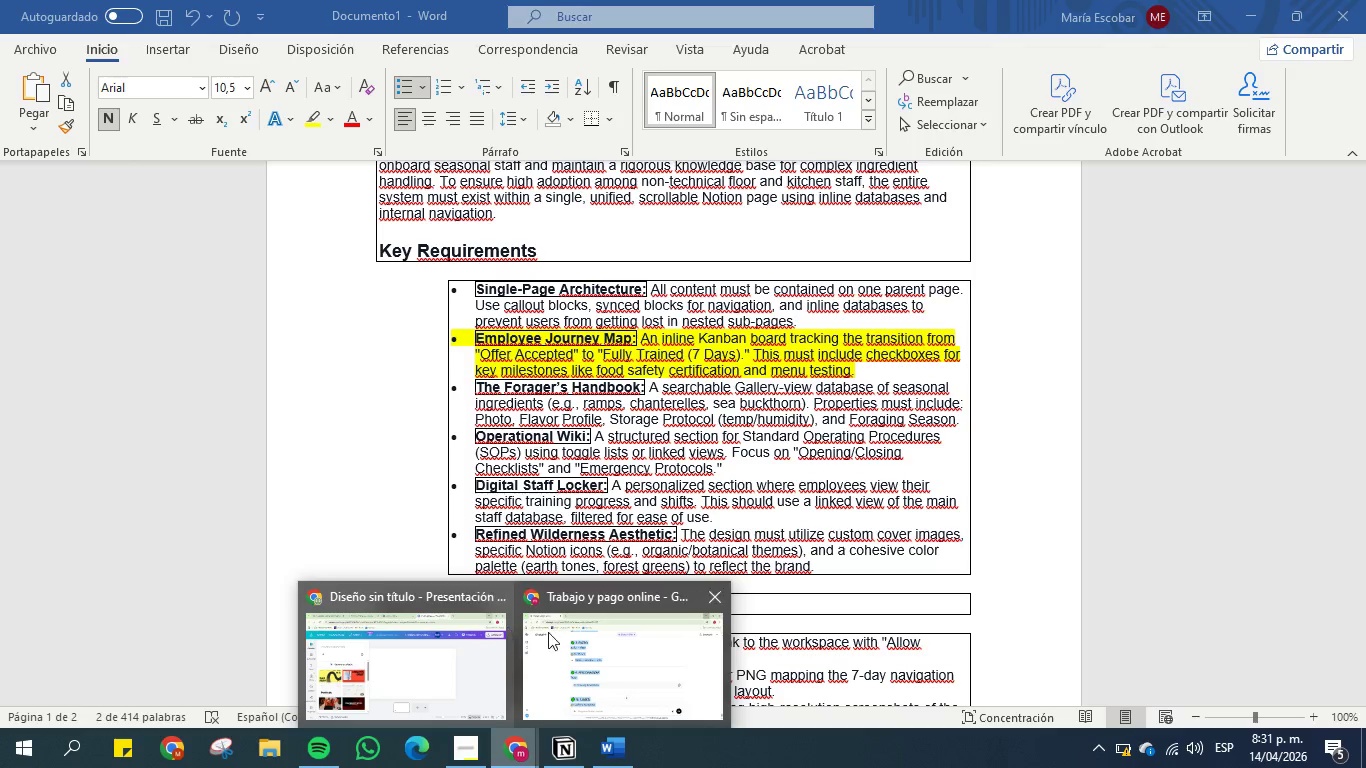 
left_click([576, 636])
 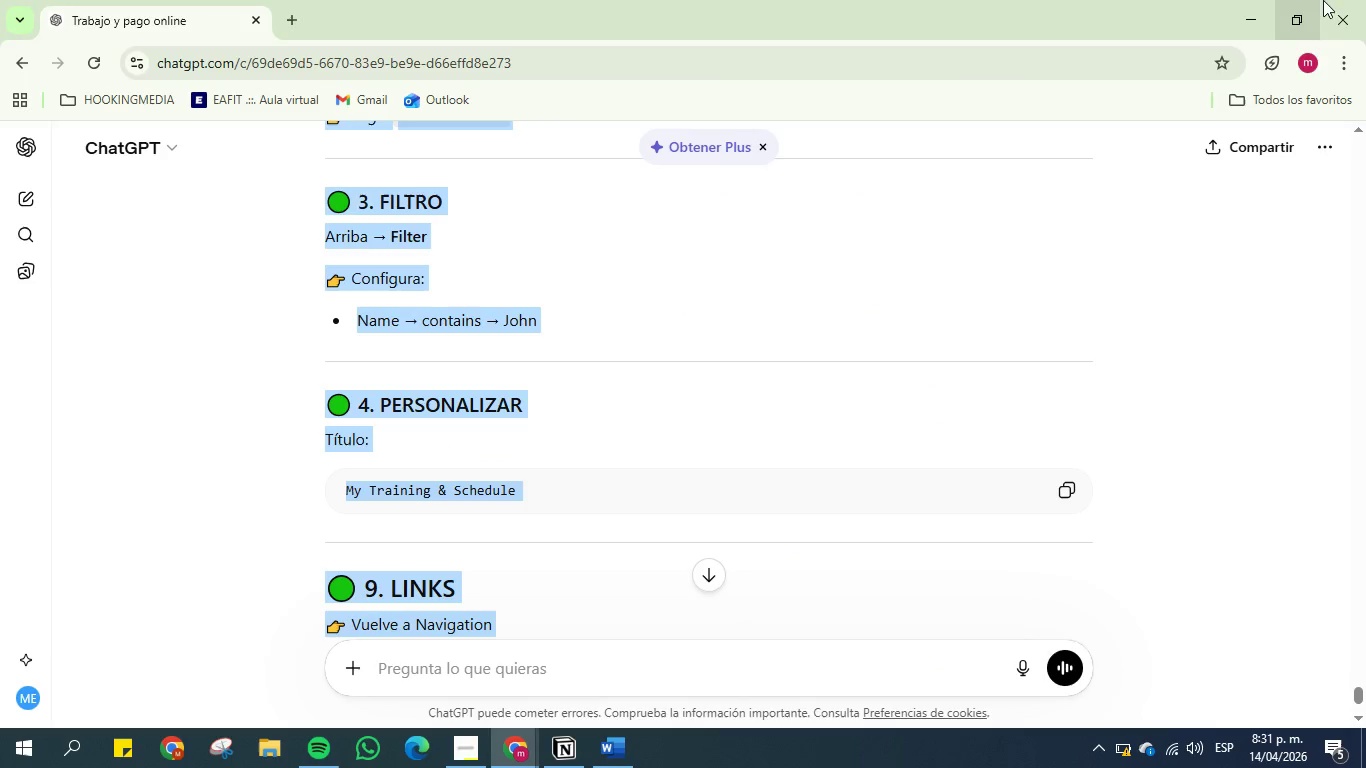 
left_click([1255, 8])
 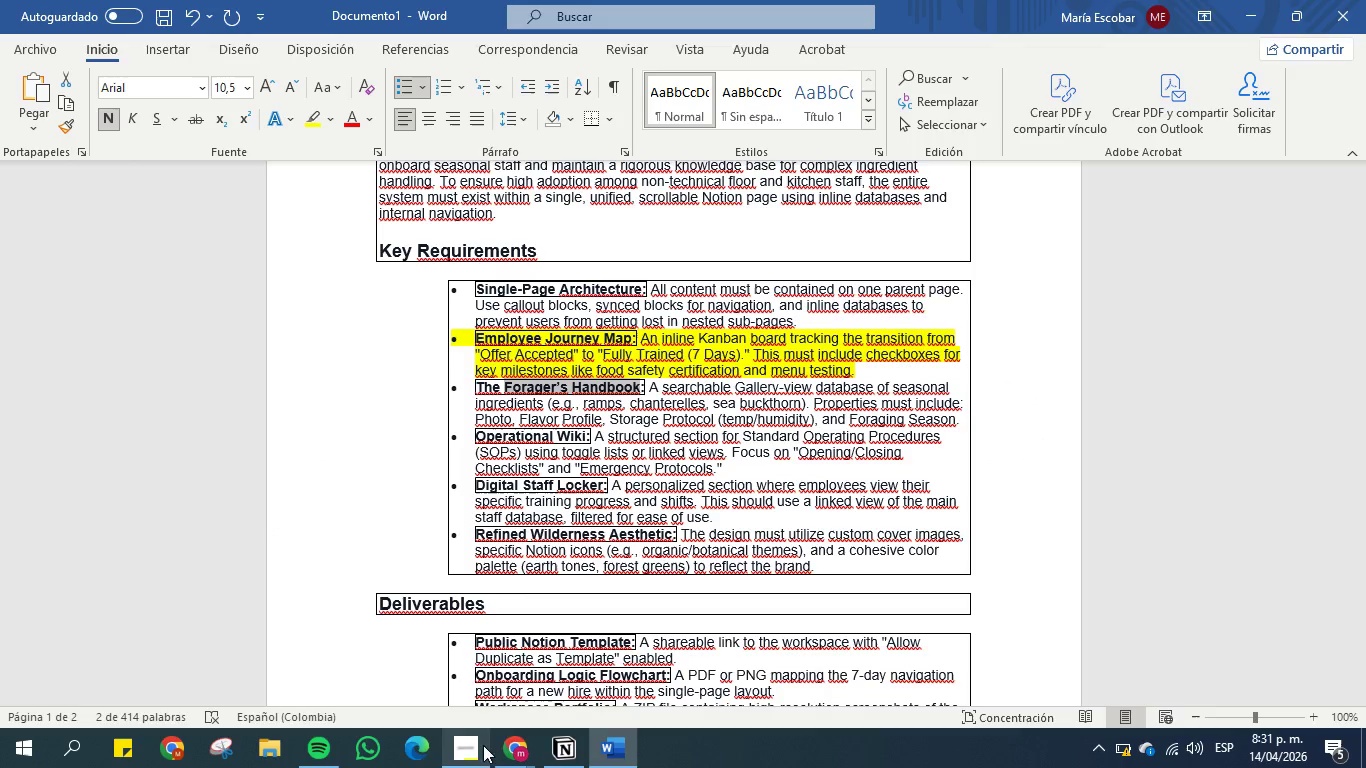 
mouse_move([507, 725])
 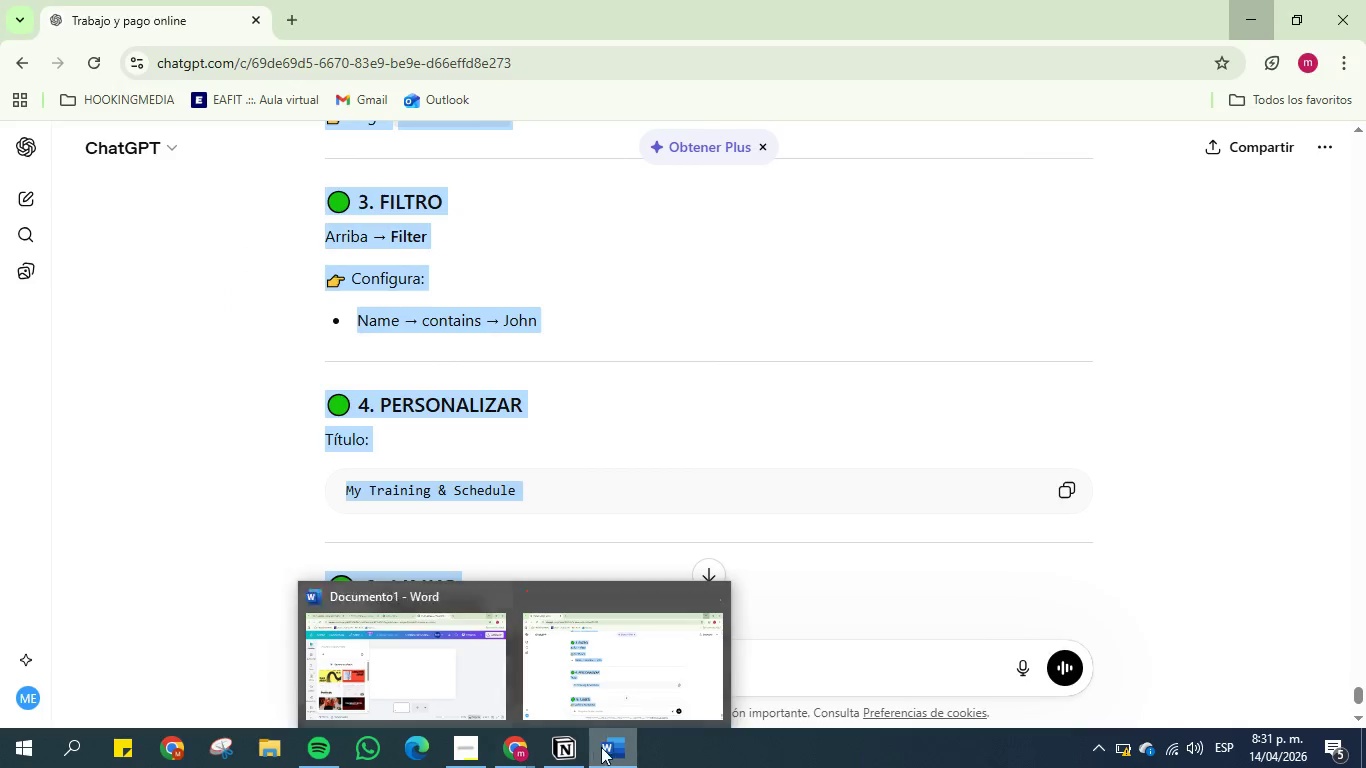 
left_click([566, 753])
 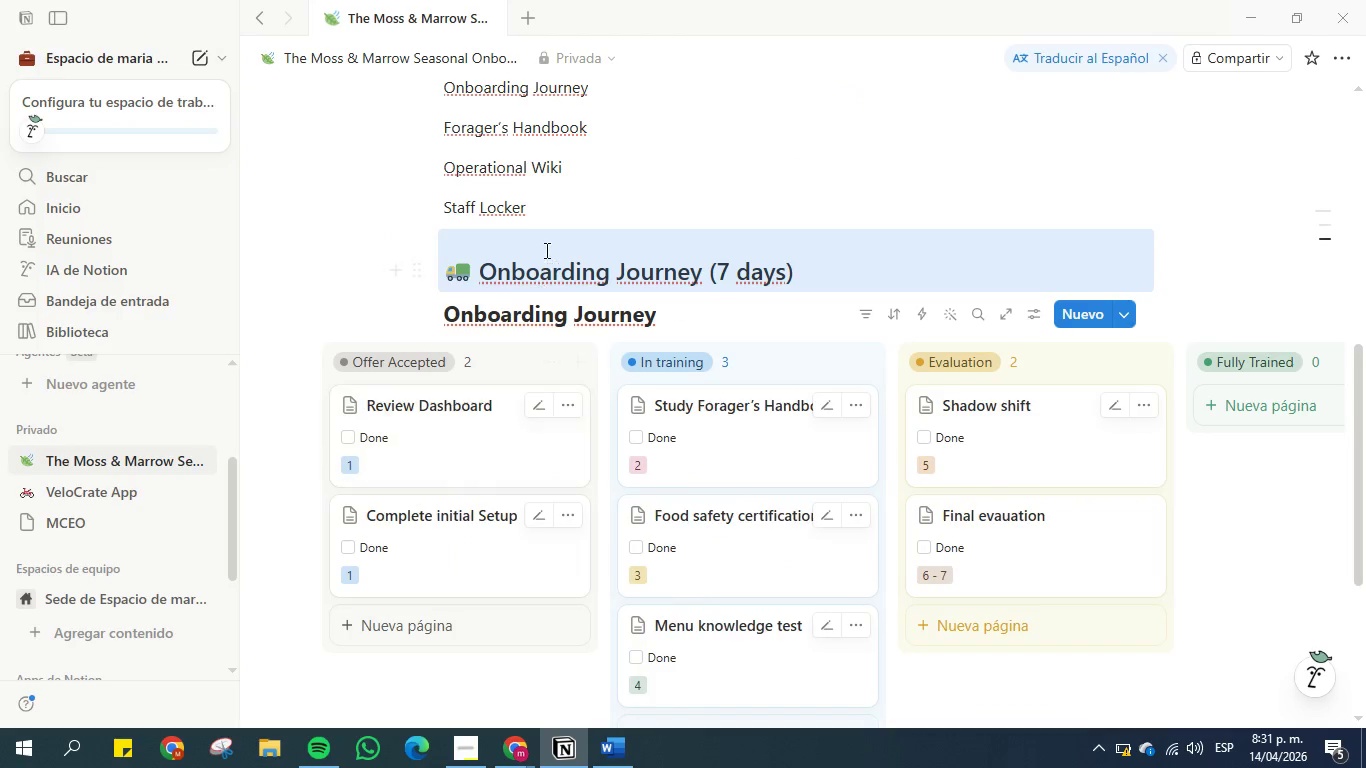 
left_click([497, 546])
 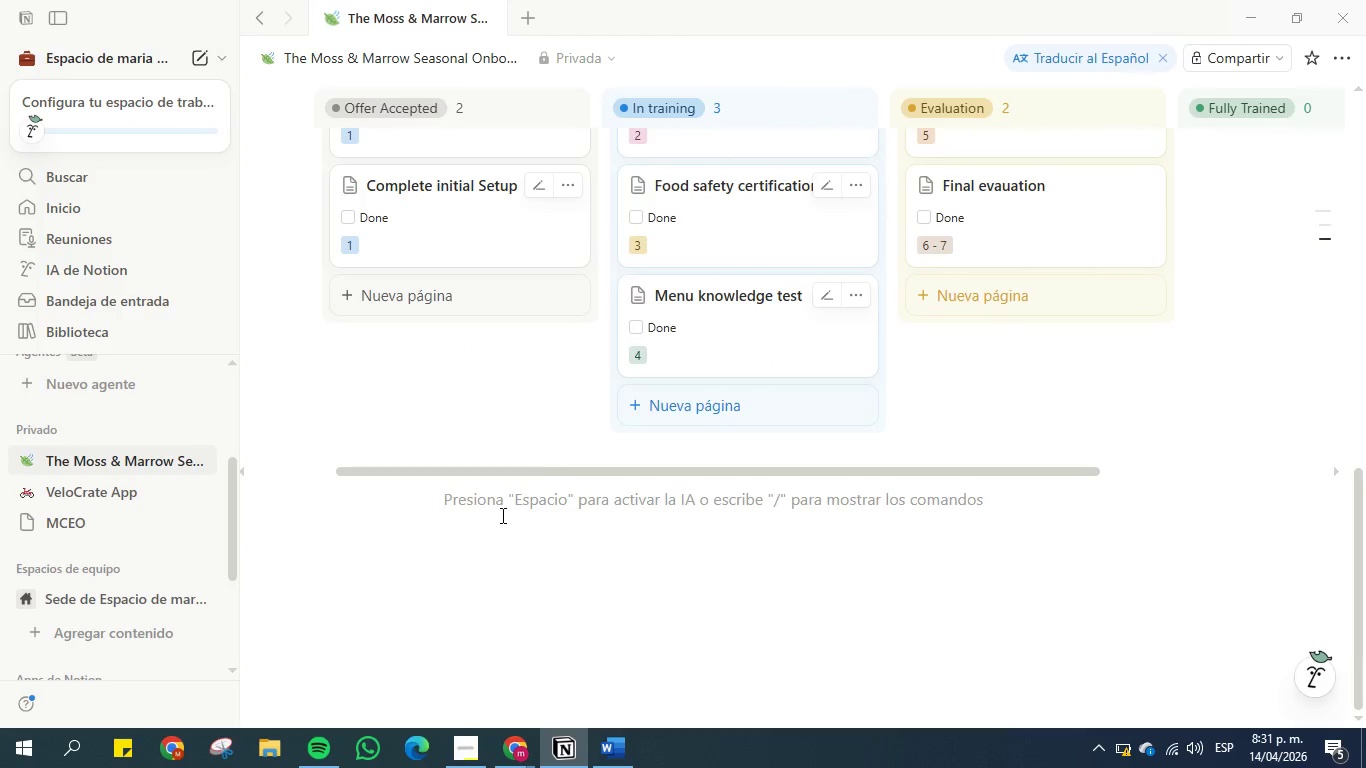 
scroll: coordinate [620, 392], scroll_direction: down, amount: 4.0
 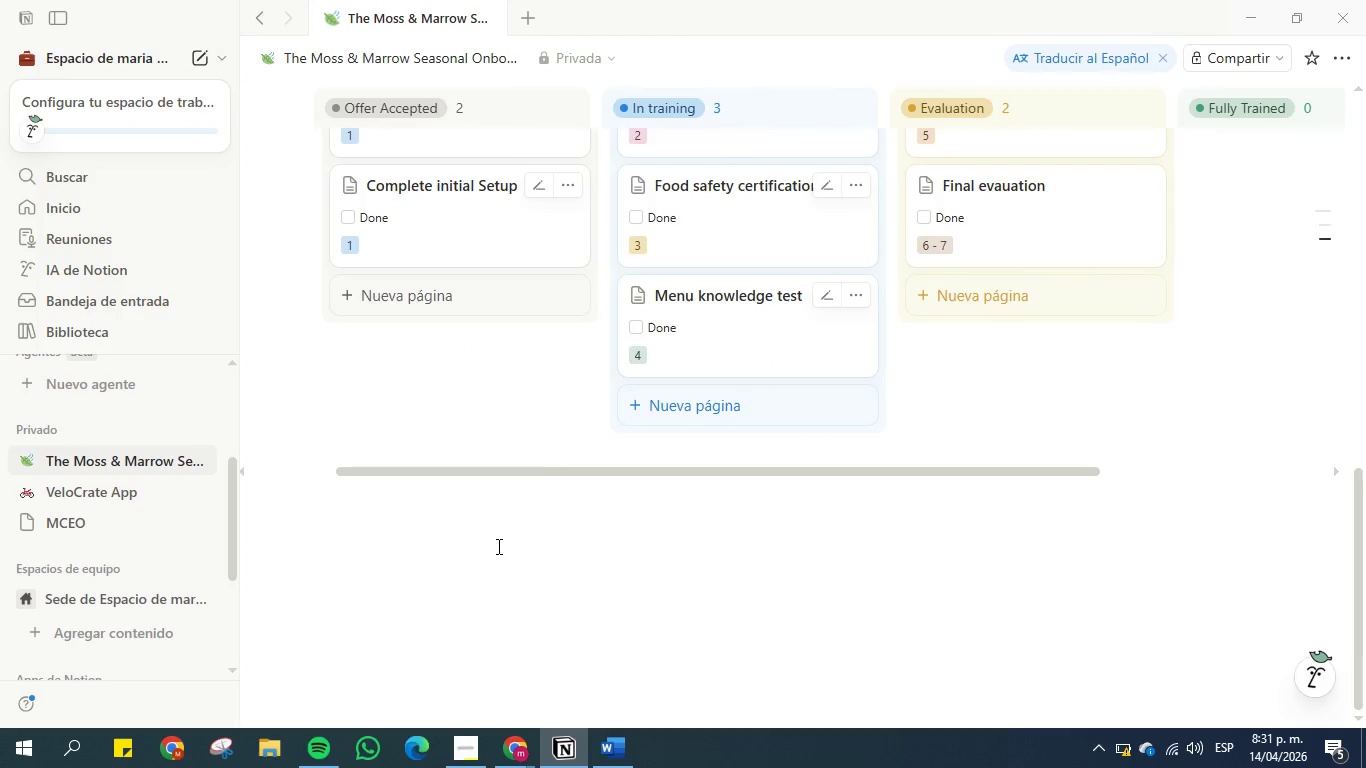 
key(Control+V)
 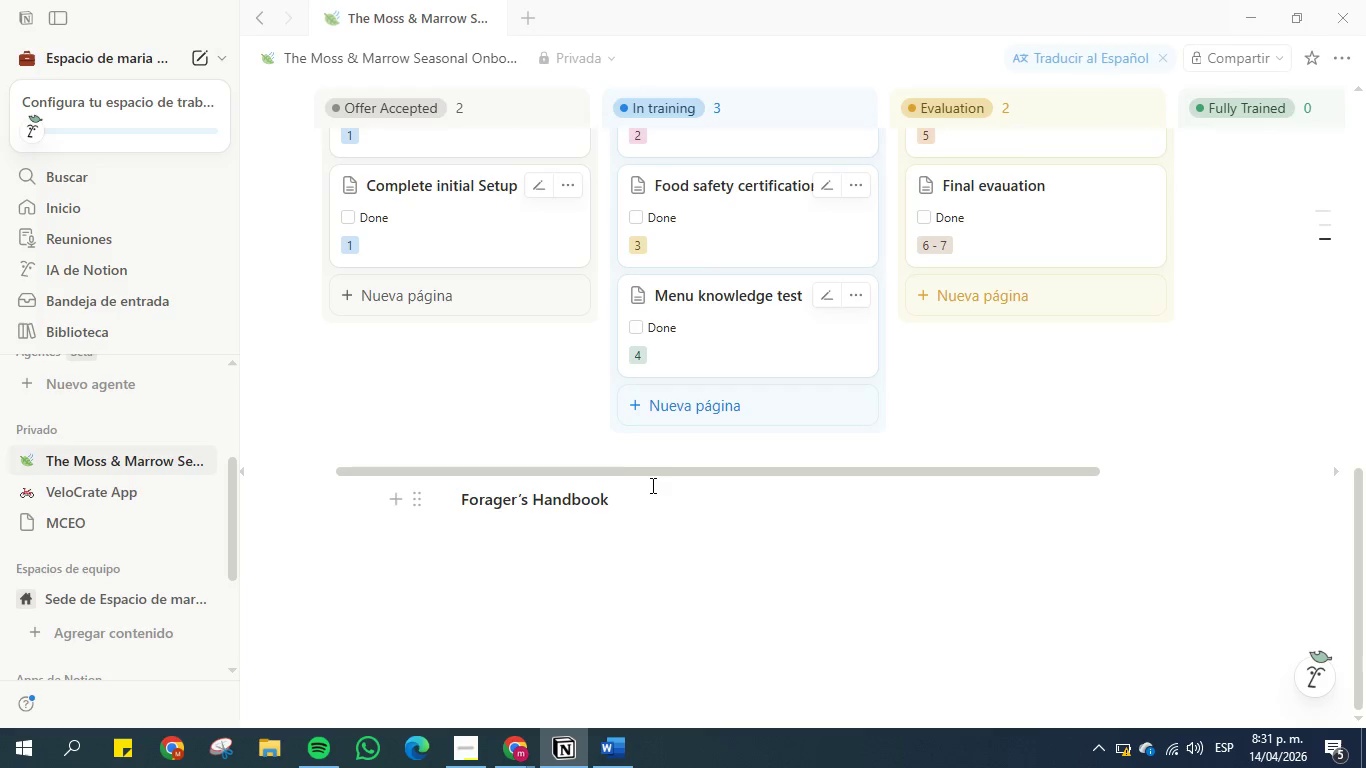 
scroll: coordinate [652, 496], scroll_direction: up, amount: 4.0
 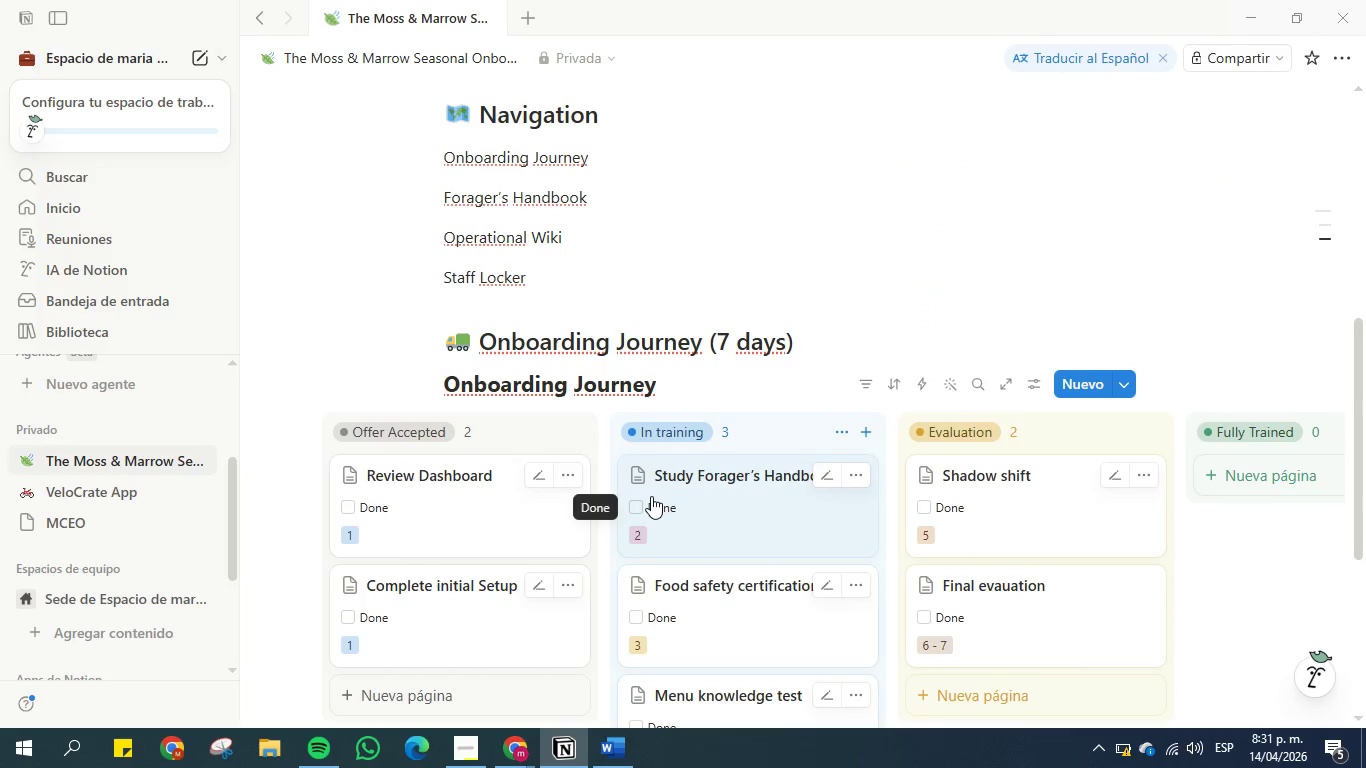 
scroll: coordinate [651, 490], scroll_direction: down, amount: 3.0
 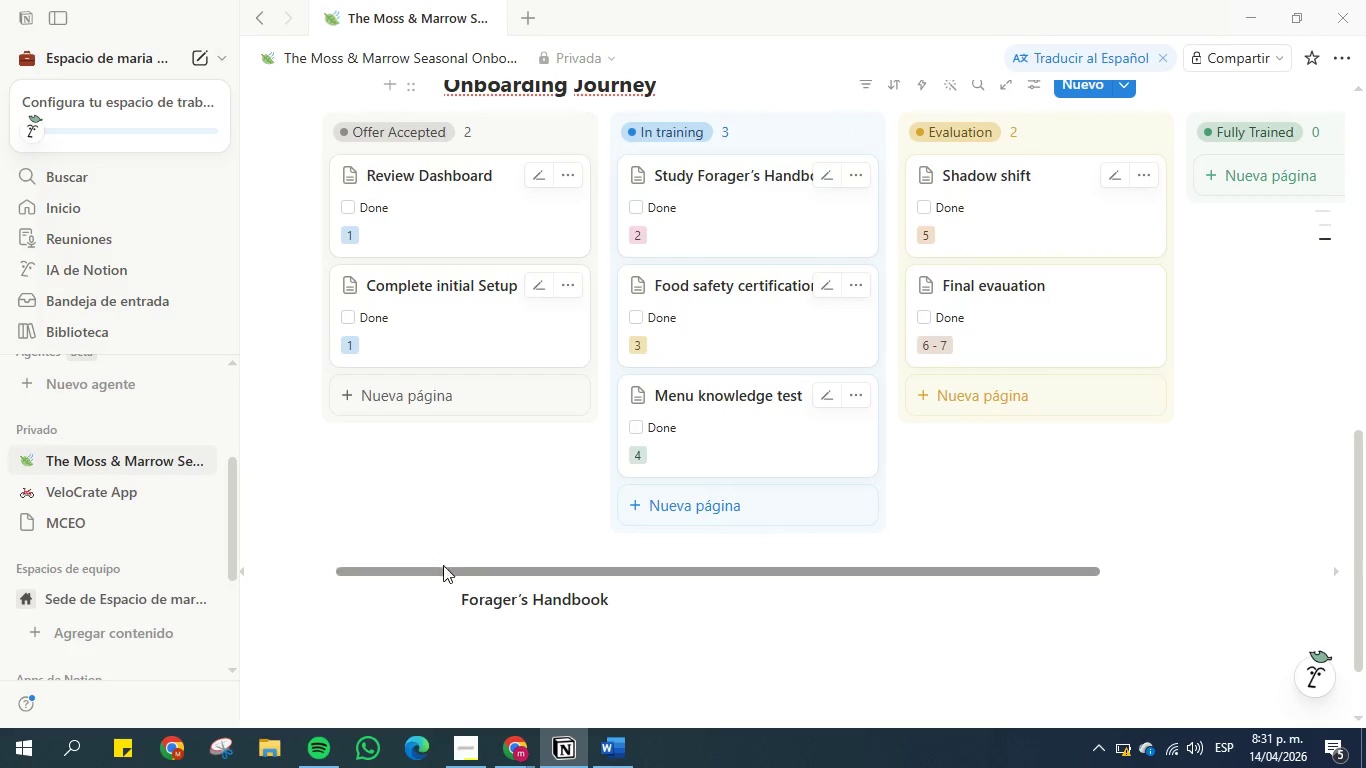 
left_click([419, 602])
 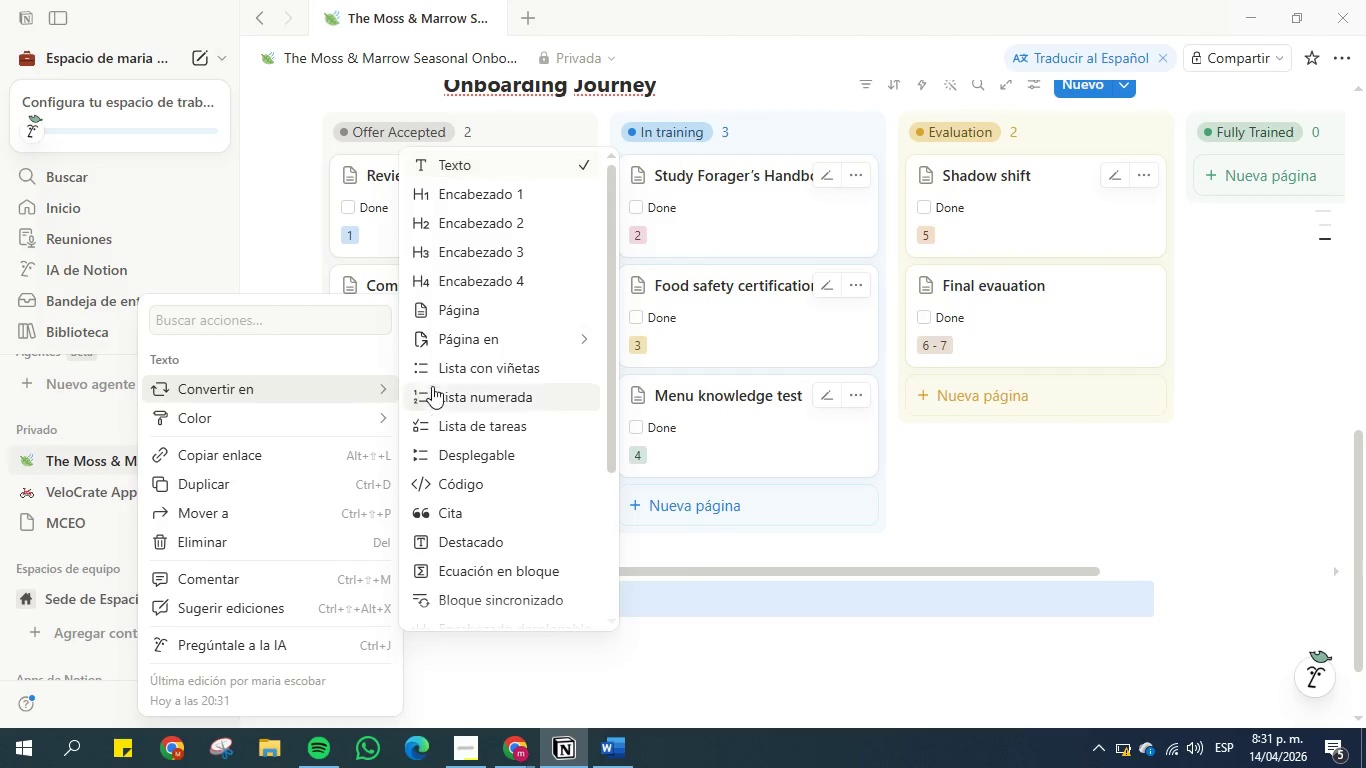 
left_click([521, 230])
 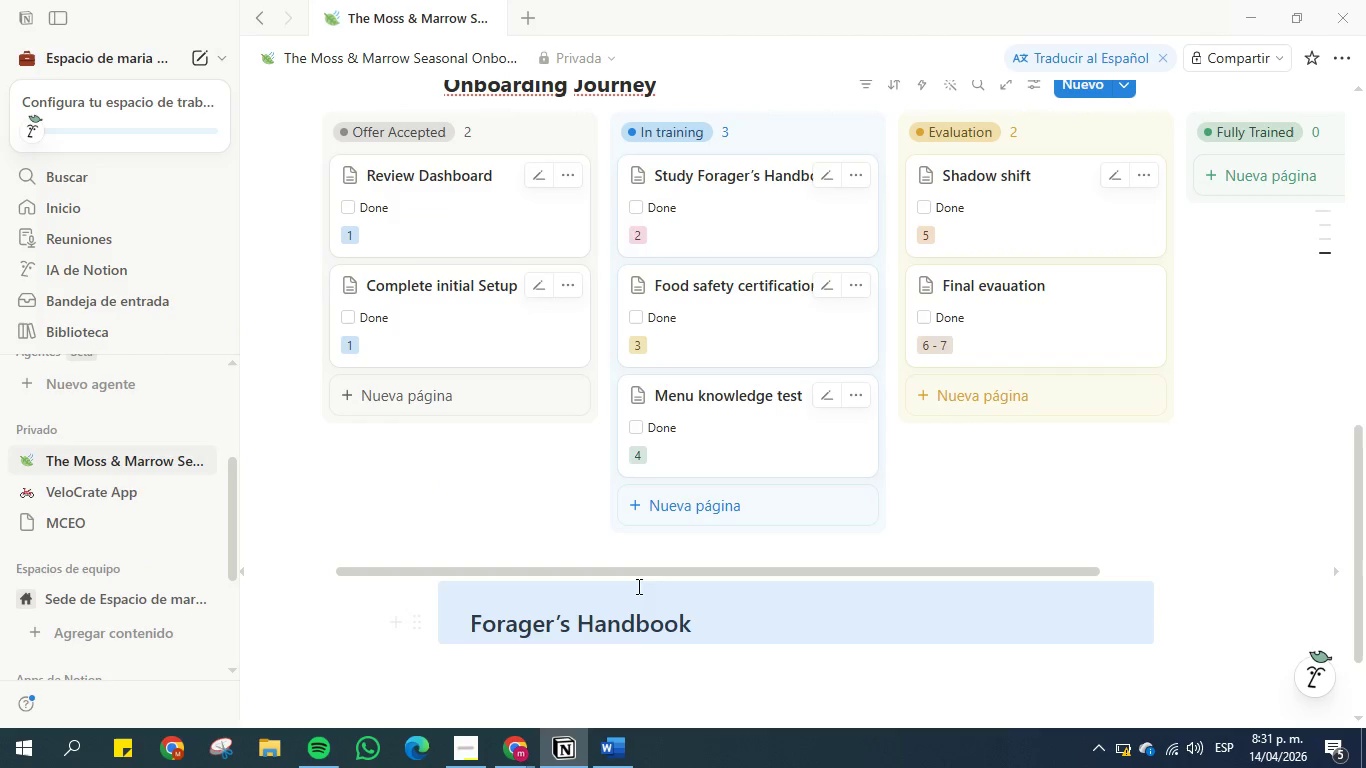 
left_click([649, 625])
 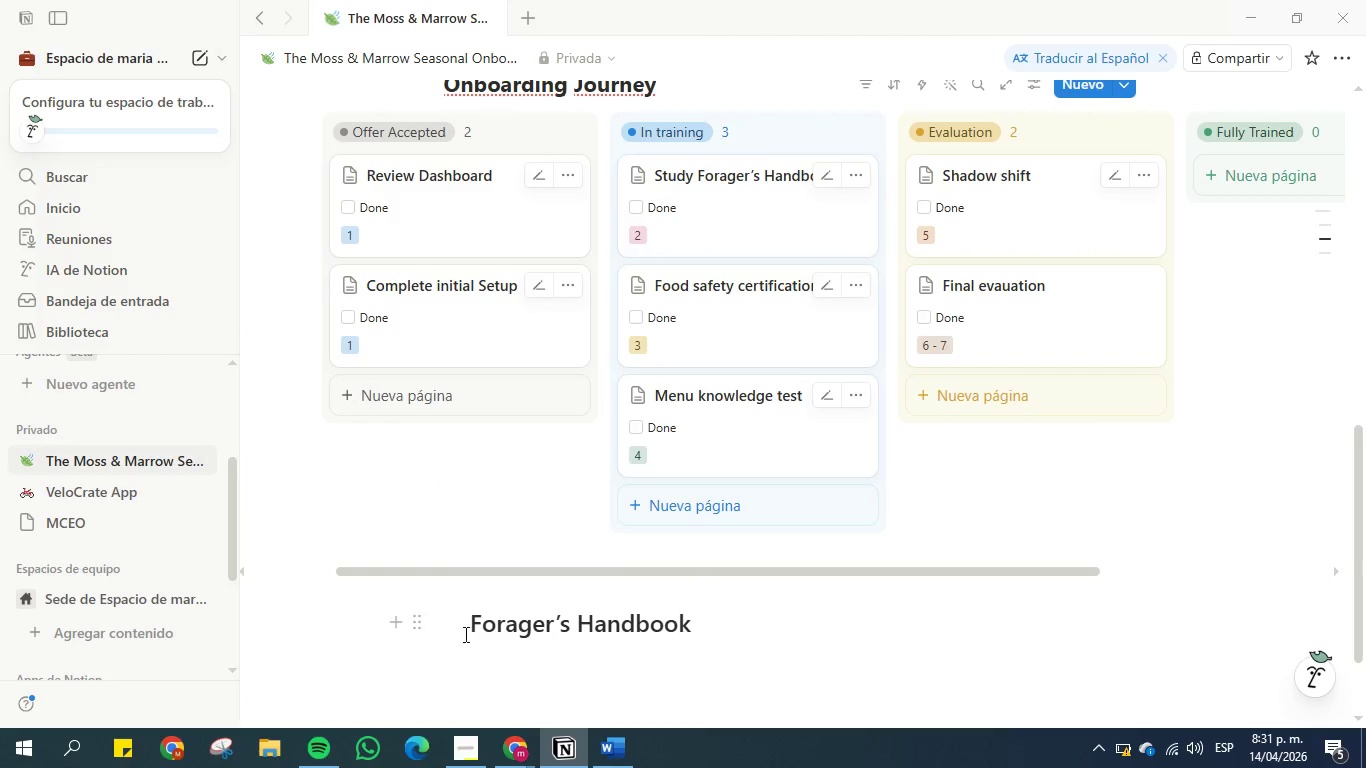 
left_click([469, 633])
 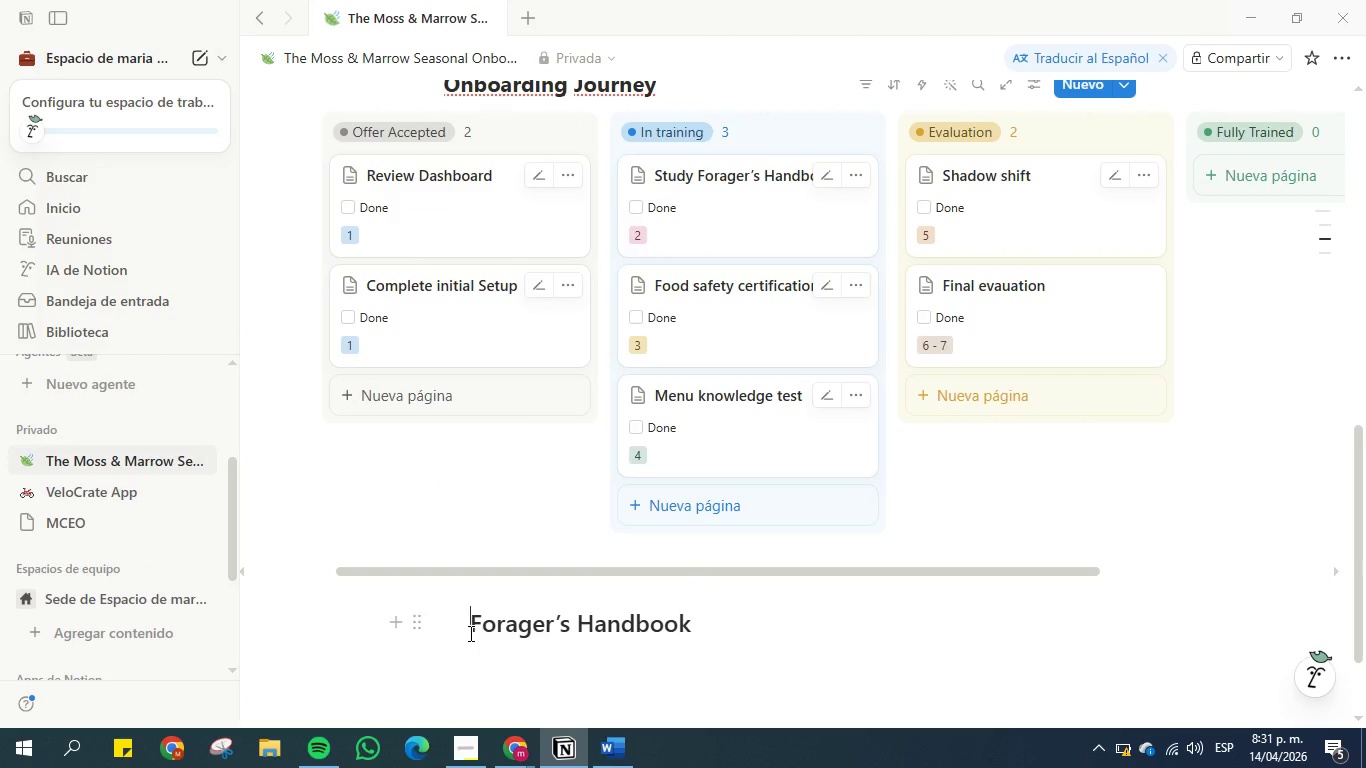 
key(Shift+ShiftRight)
 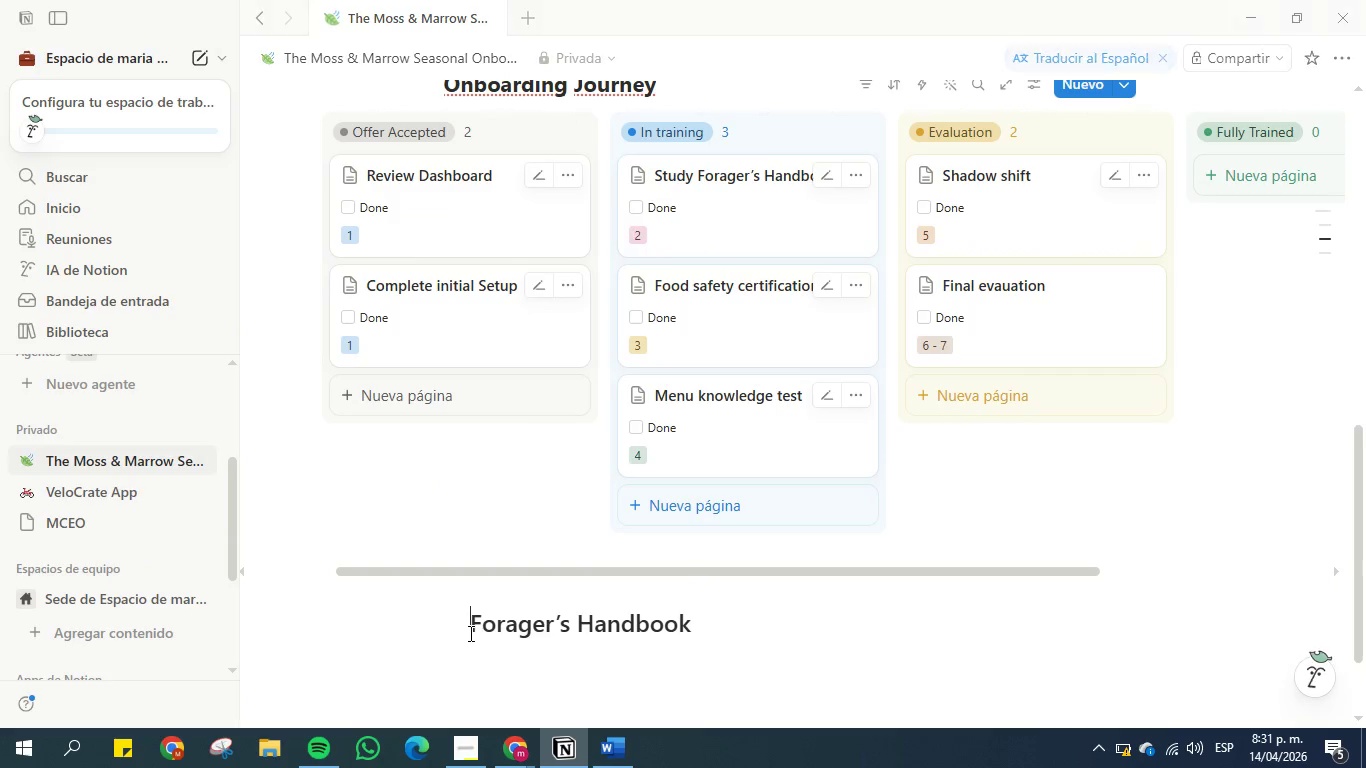 
key(Shift+Period)
 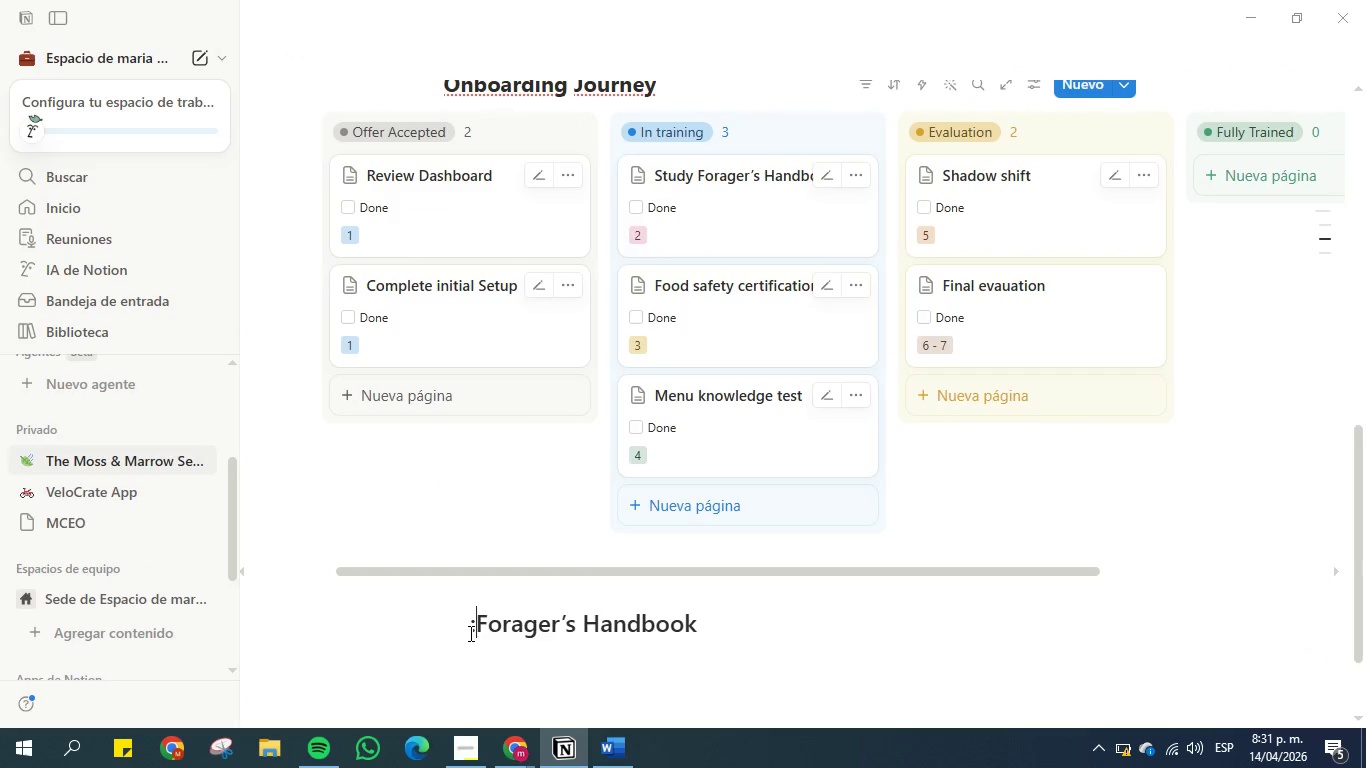 
key(Space)
 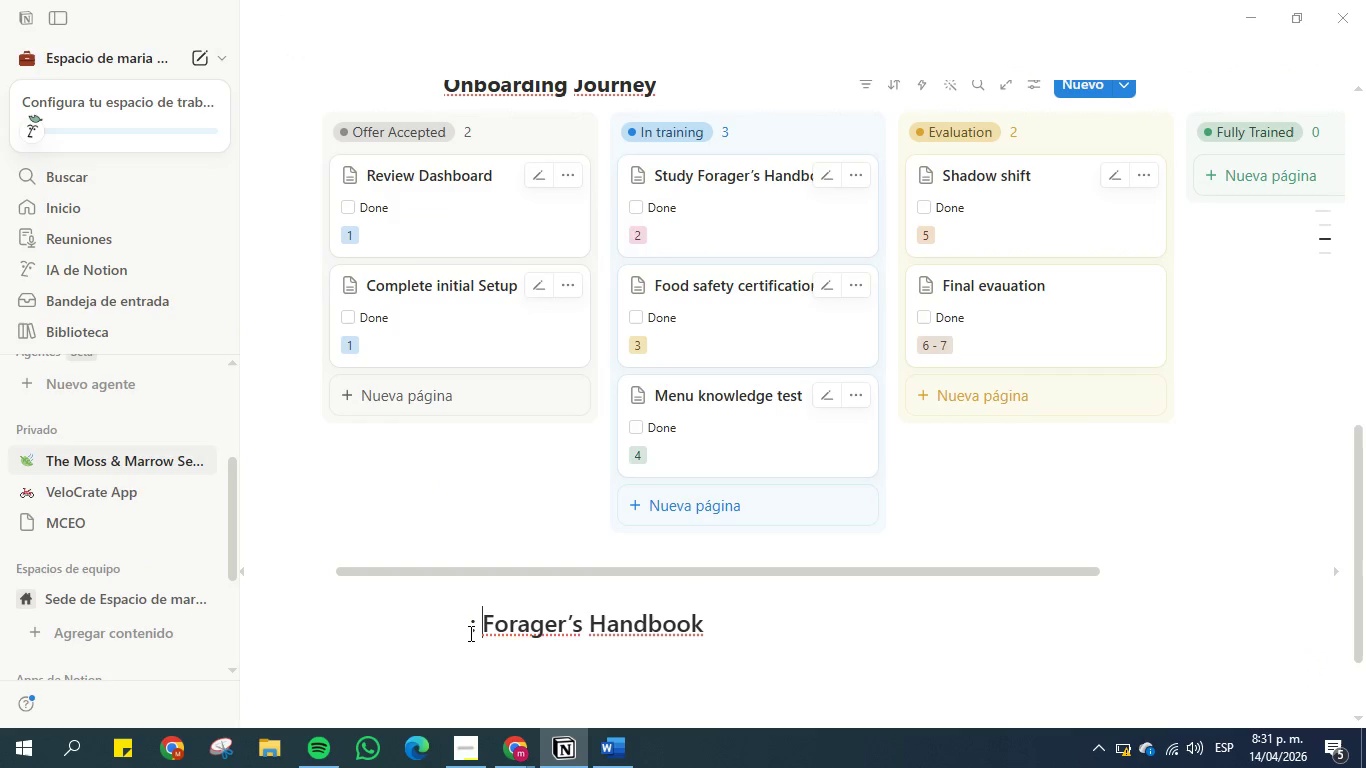 
key(ArrowLeft)
 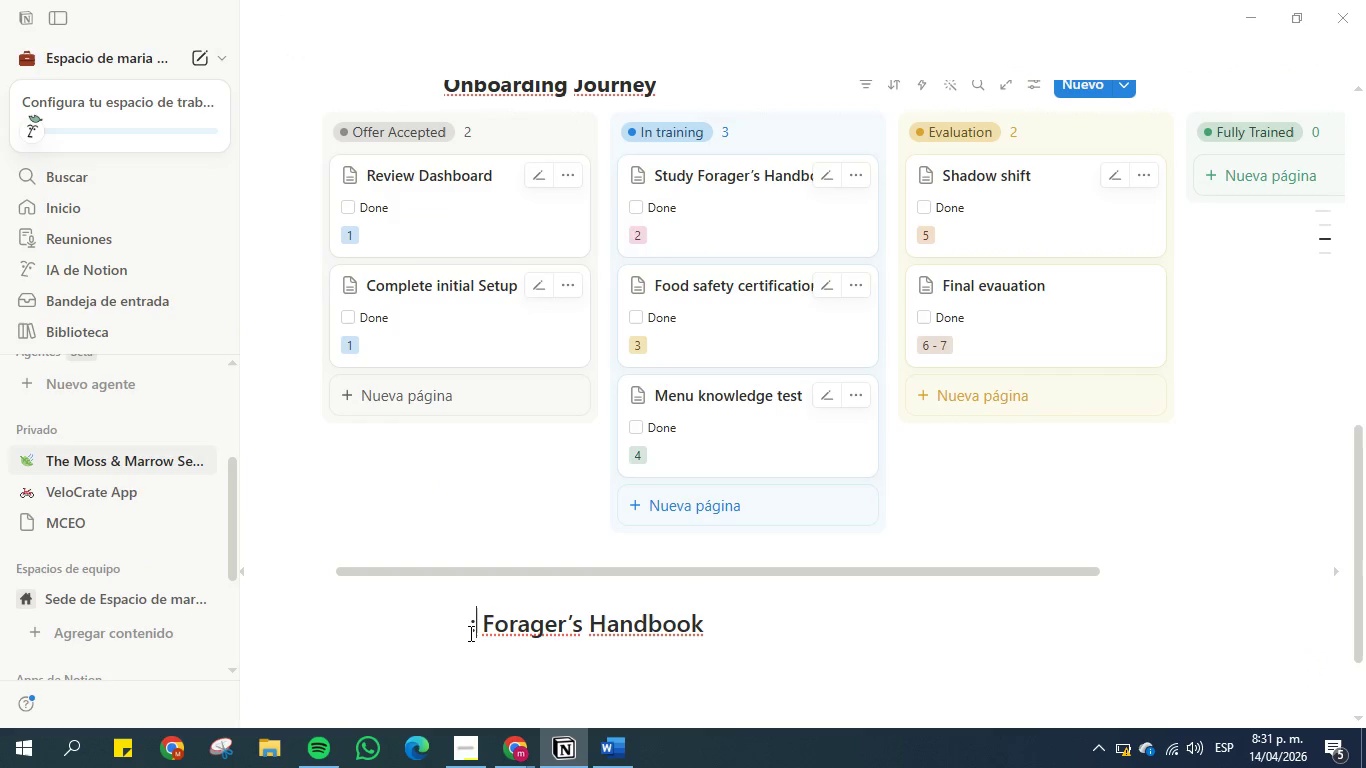 
key(Backspace)
type(>hoja)
 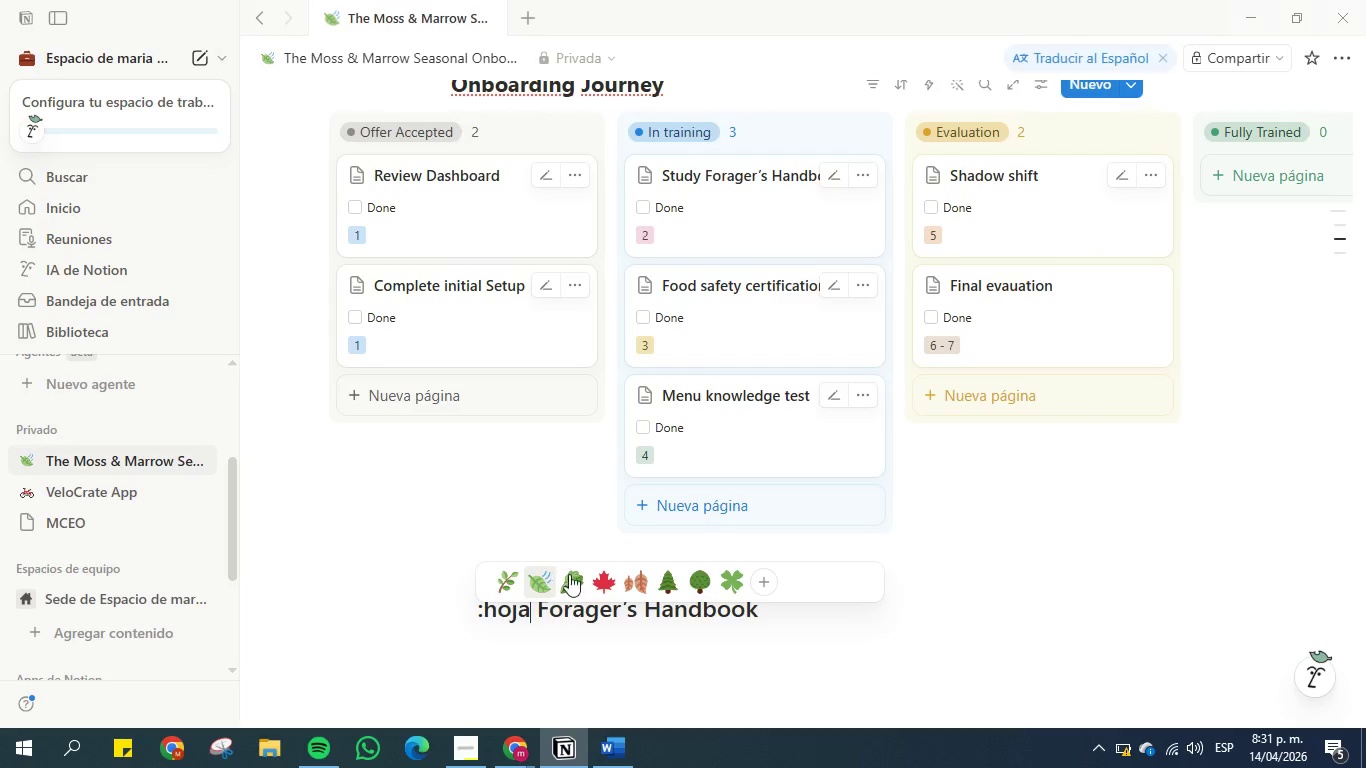 
left_click([767, 585])
 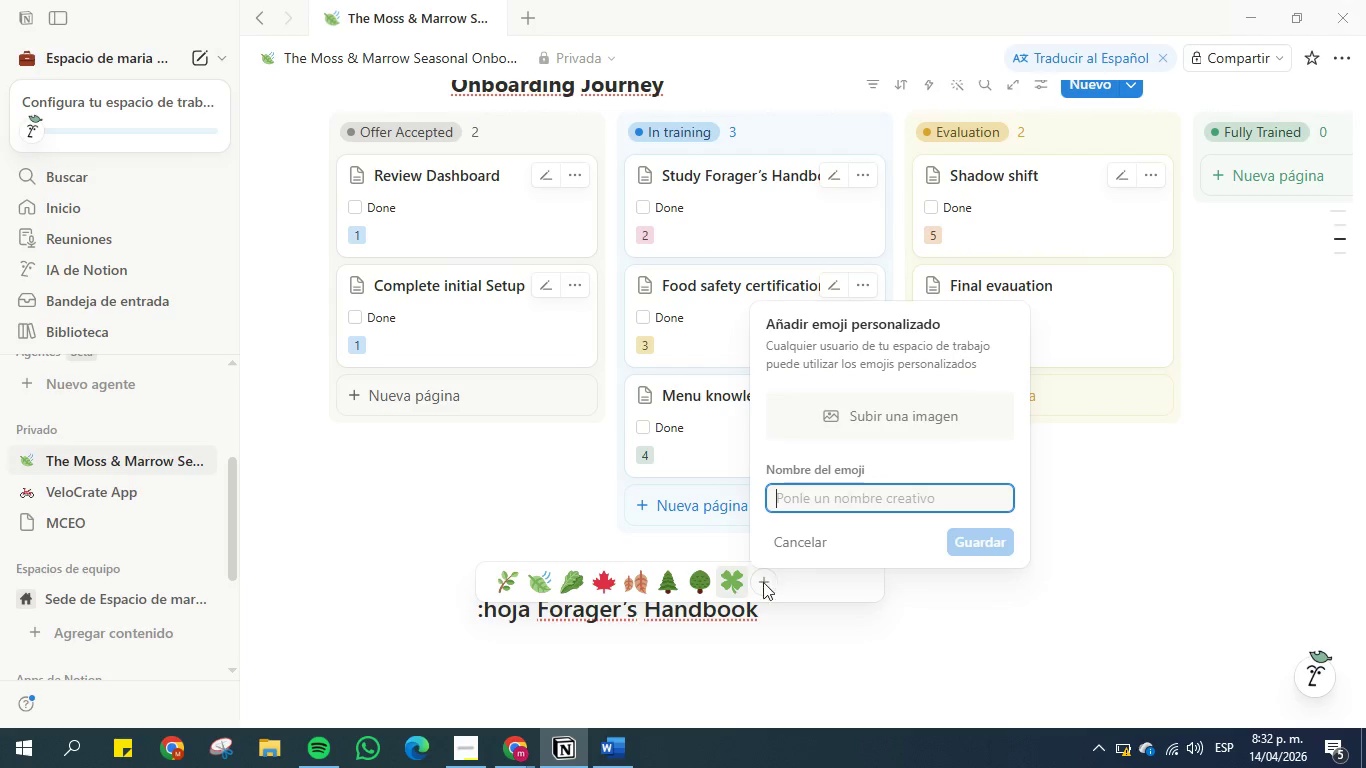 
left_click([725, 580])
 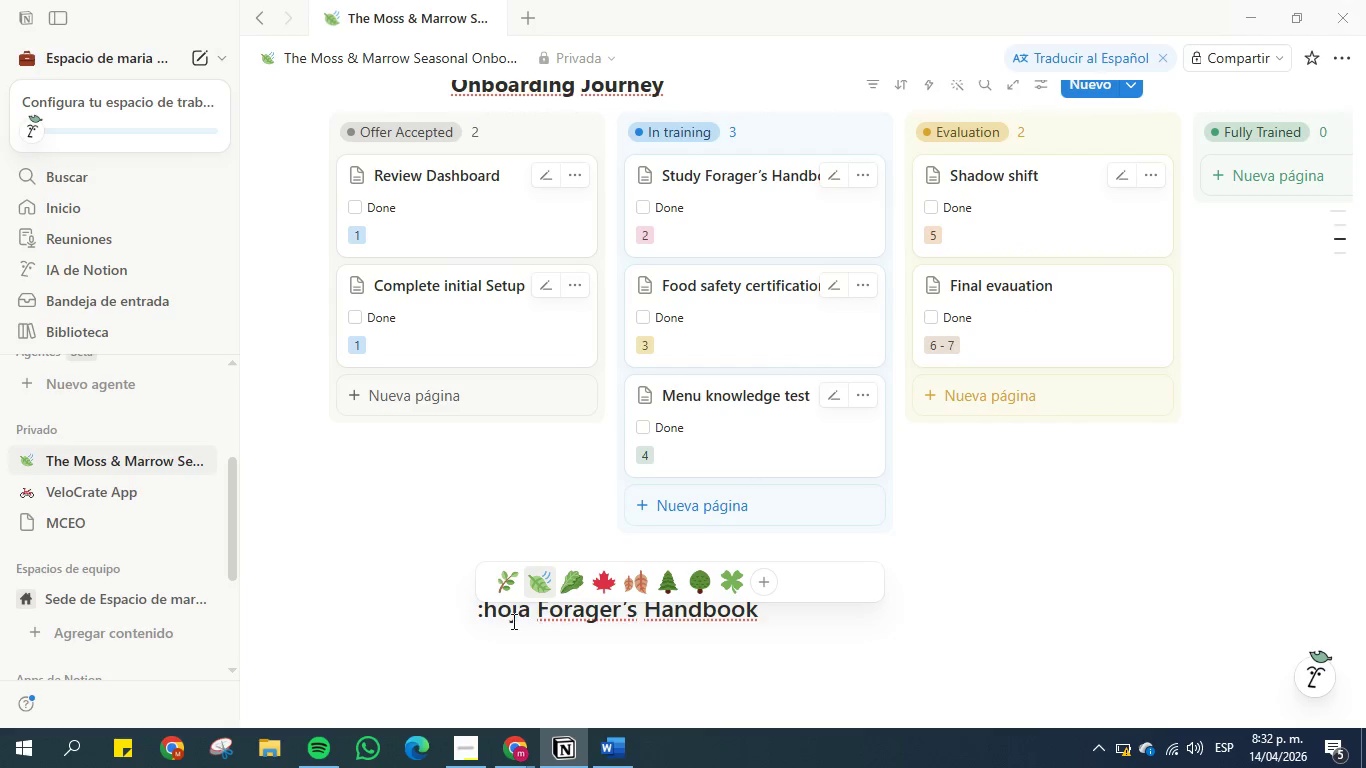 
left_click([530, 615])
 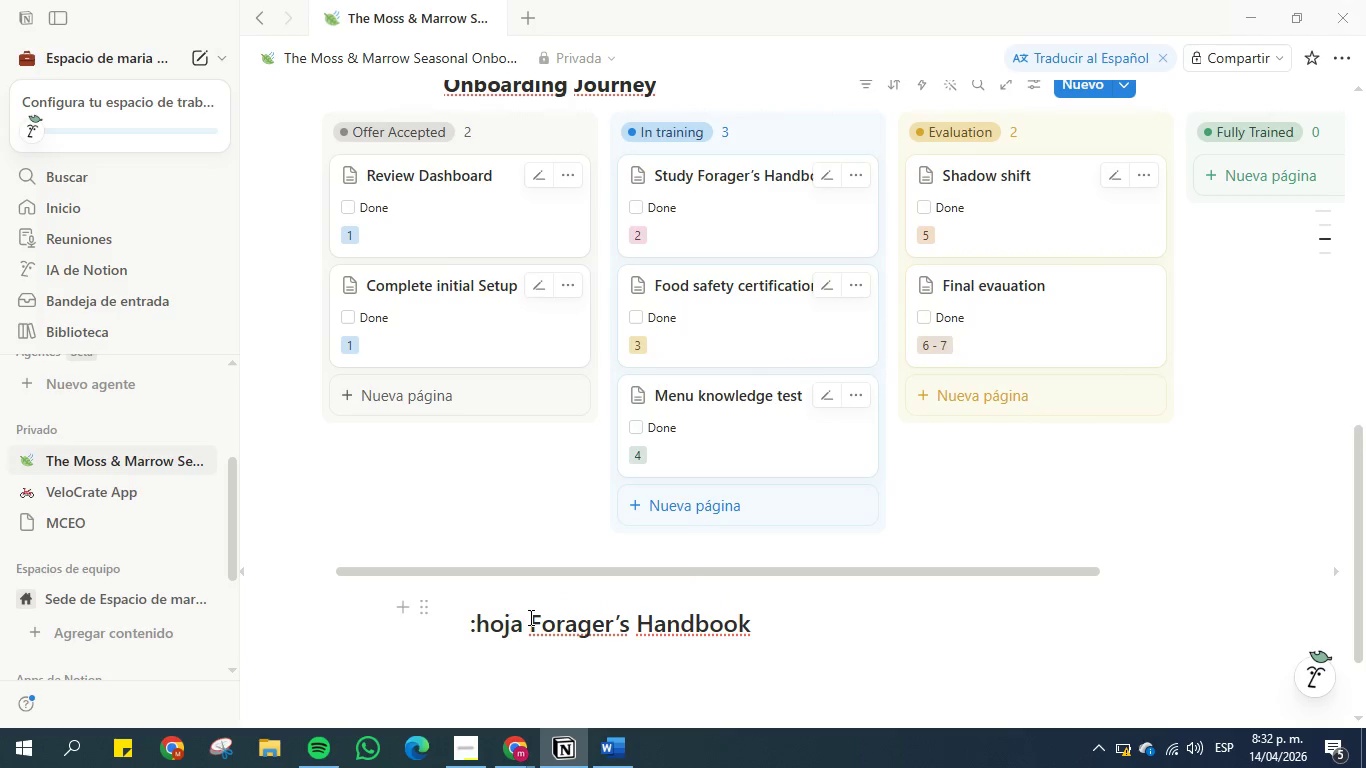 
key(Backspace)
key(Backspace)
key(Backspace)
key(Backspace)
type(hoja)
key(Backspace)
key(Backspace)
key(Backspace)
key(Backspace)
key(Backspace)
type(>h)
 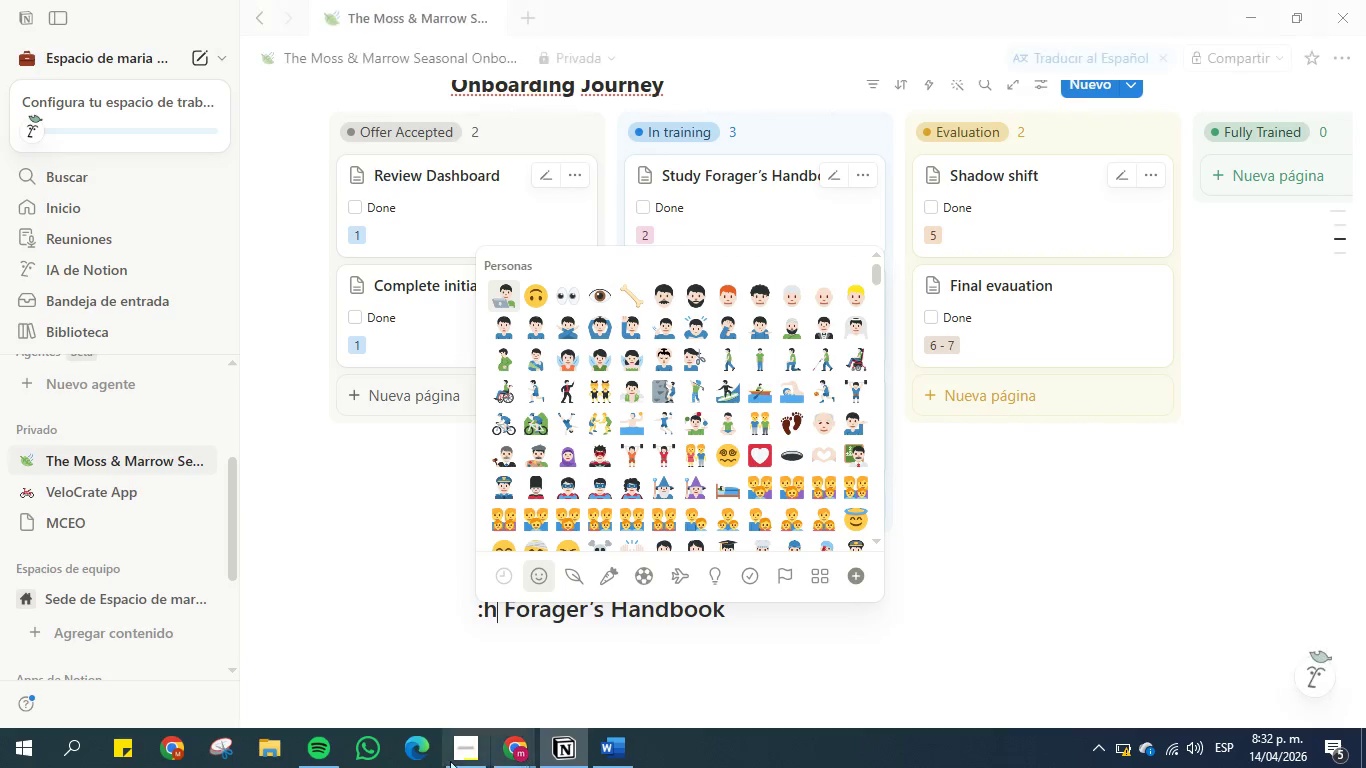 
scroll: coordinate [622, 420], scroll_direction: down, amount: 1.0
 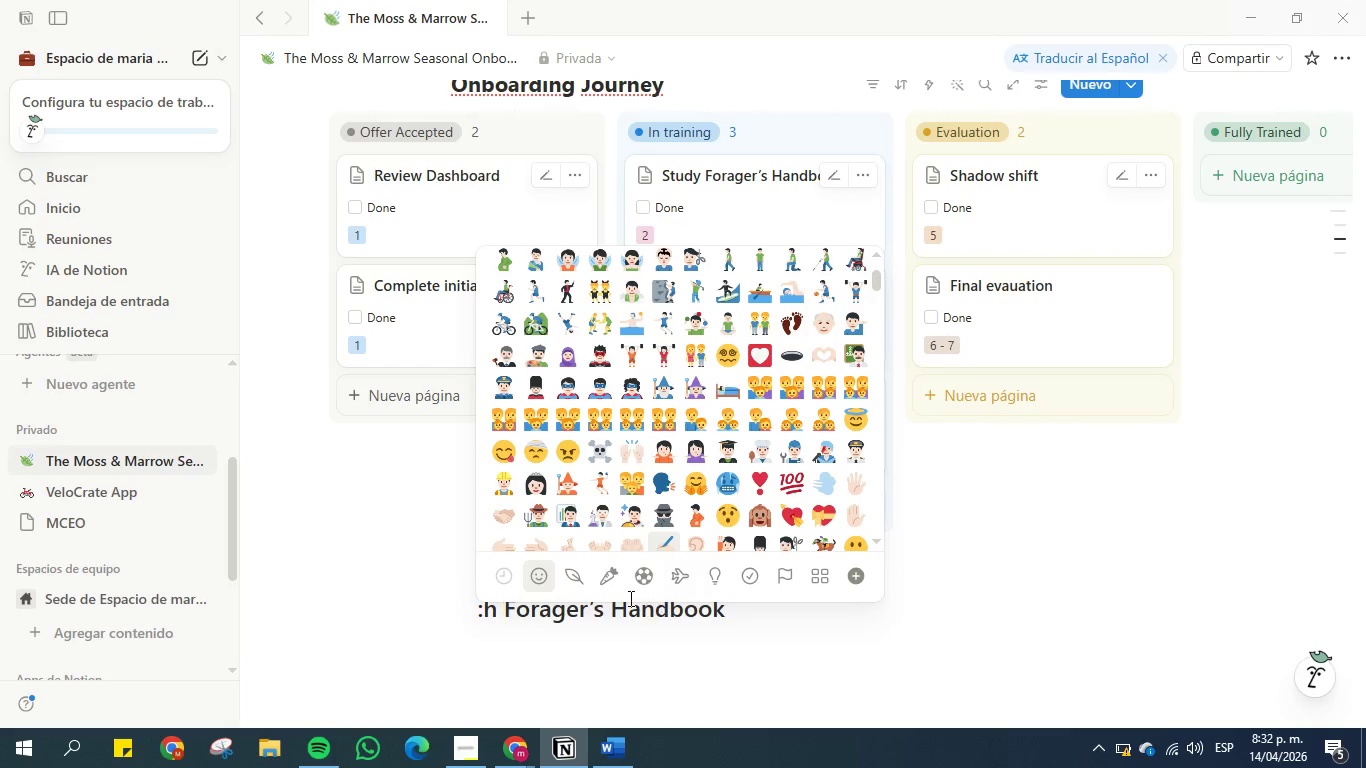 
left_click([616, 570])
 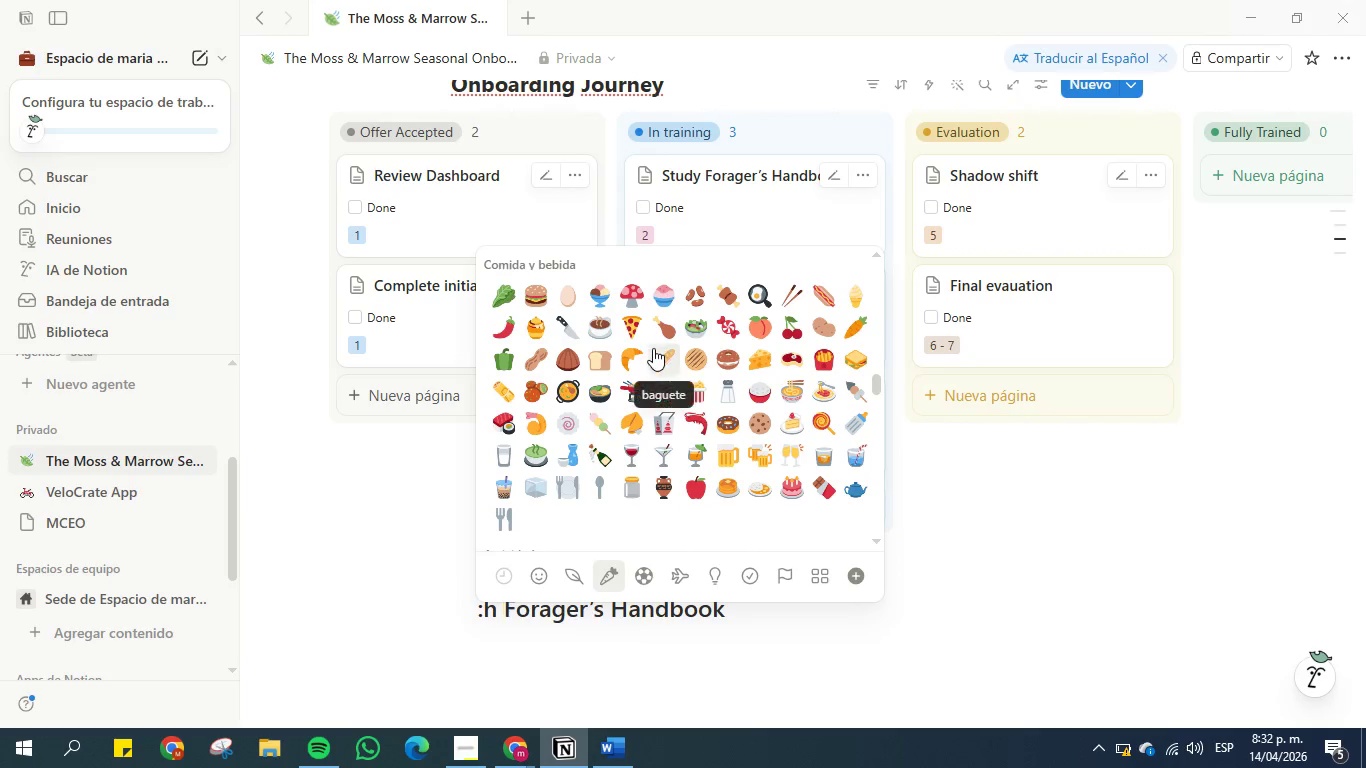 
scroll: coordinate [653, 353], scroll_direction: up, amount: 1.0
 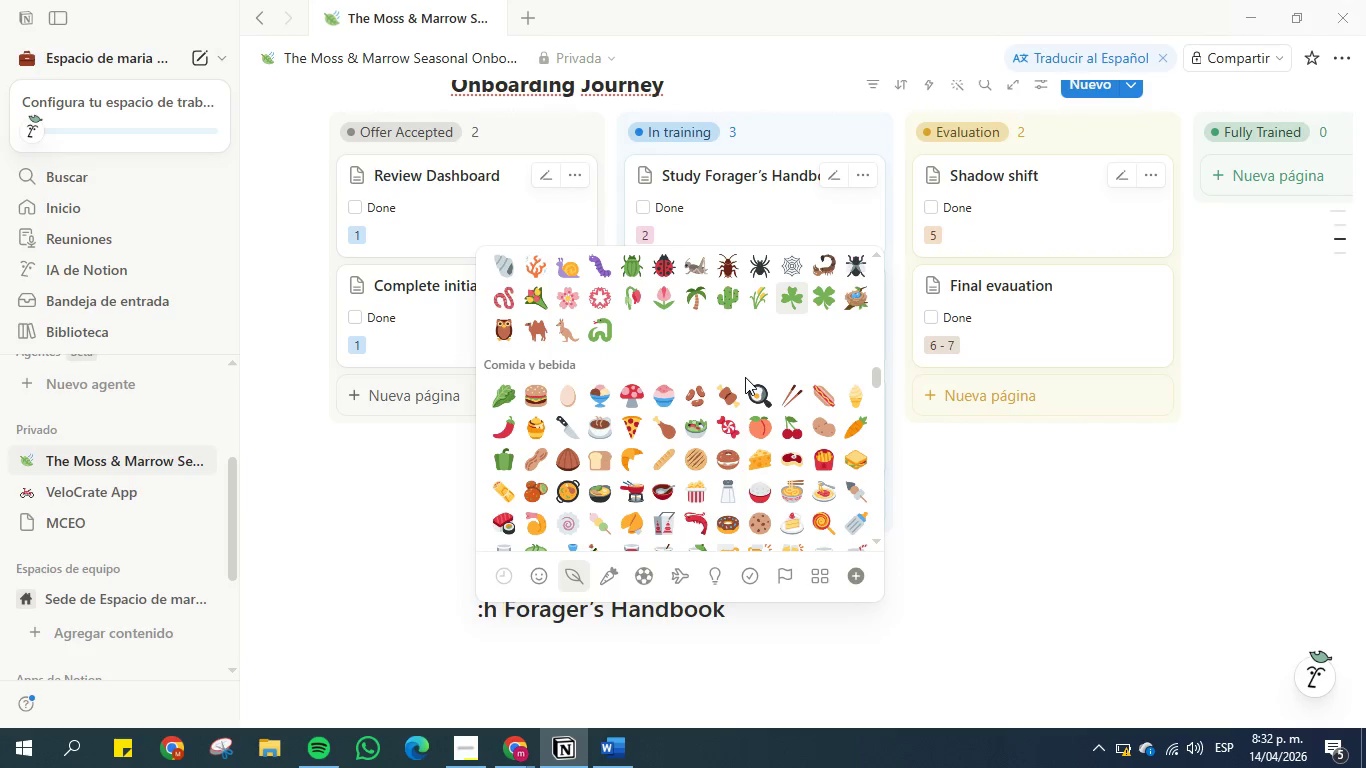 
mouse_move([782, 327])
 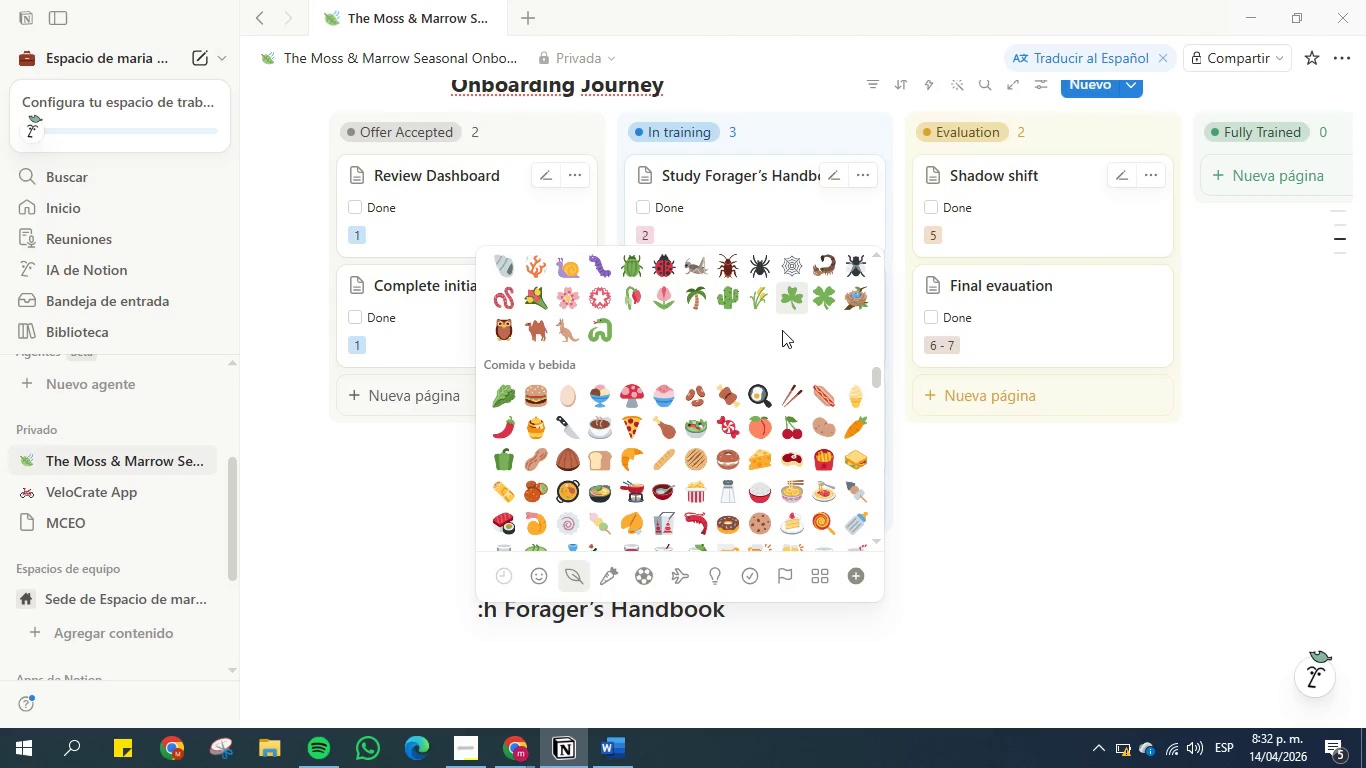 
scroll: coordinate [782, 330], scroll_direction: up, amount: 1.0
 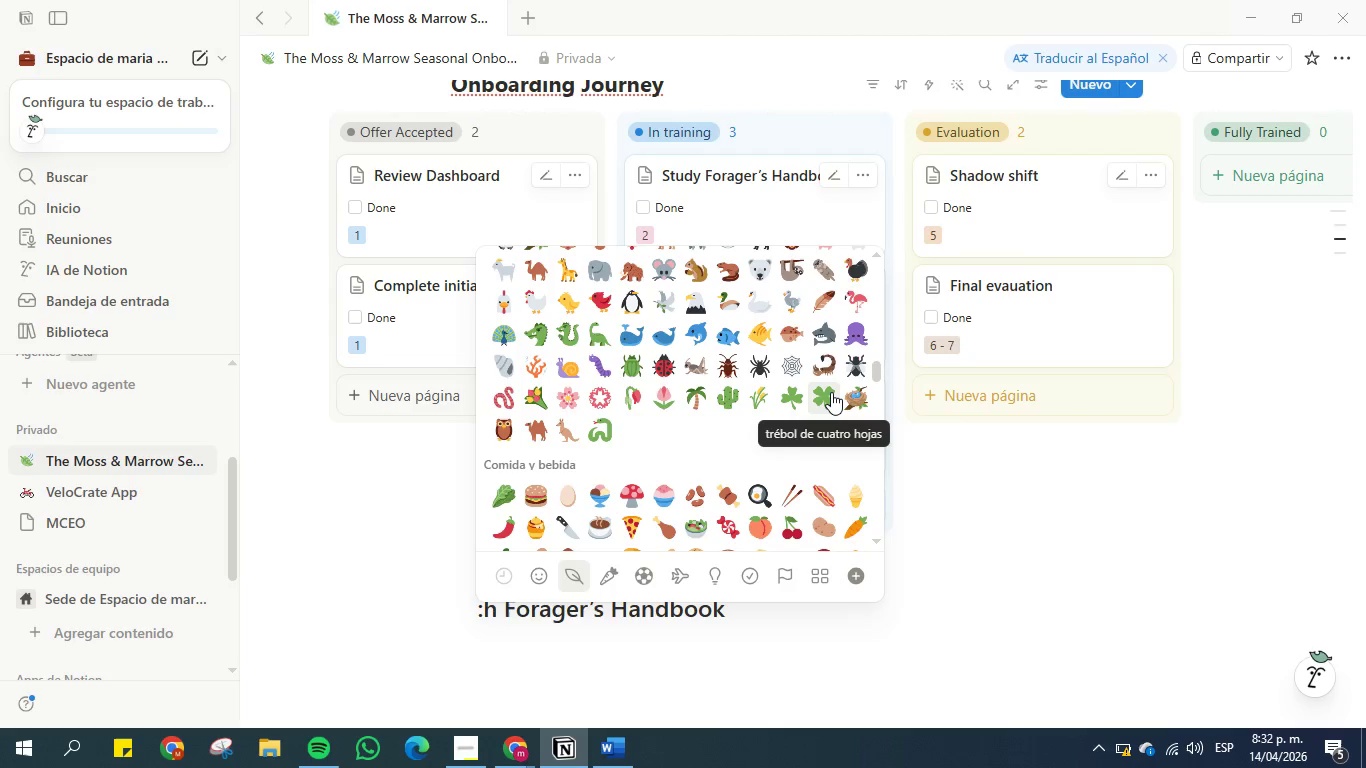 
left_click([831, 392])
 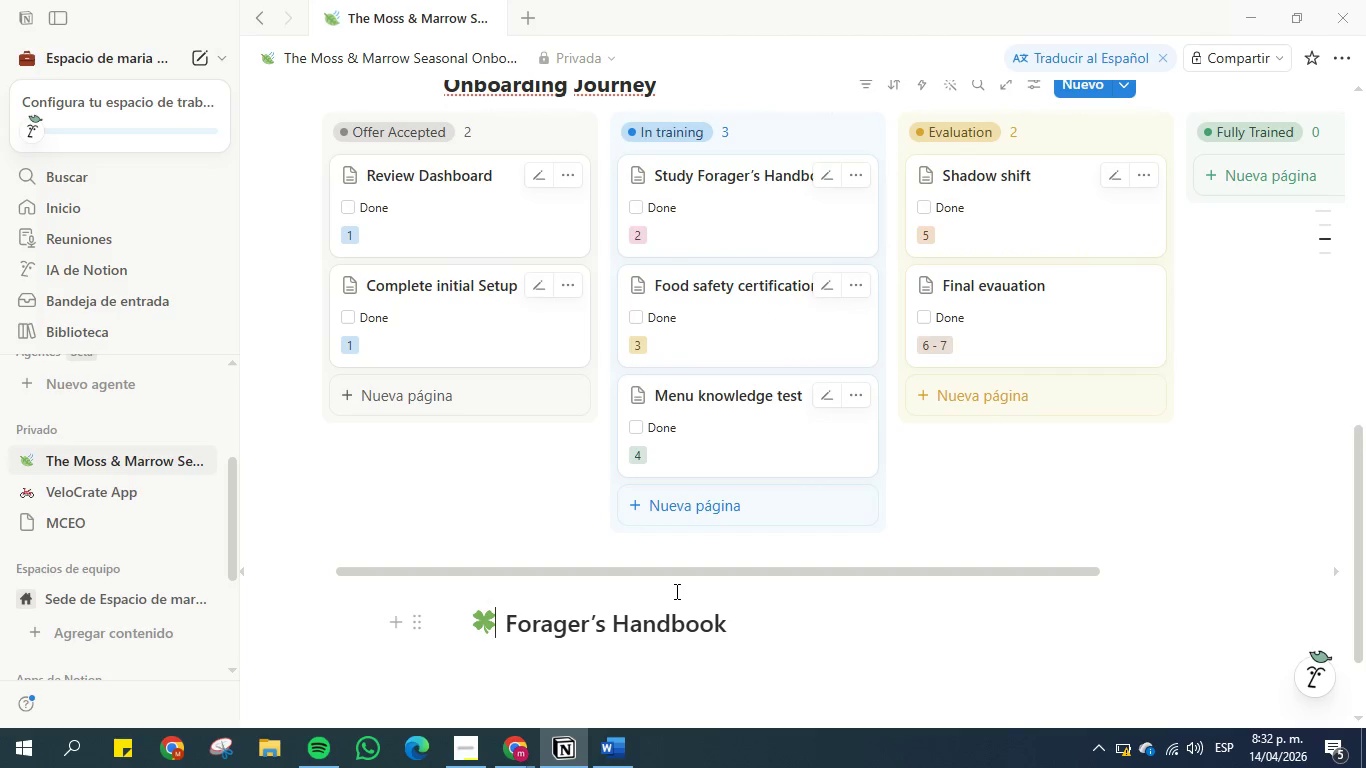 
left_click([689, 608])
 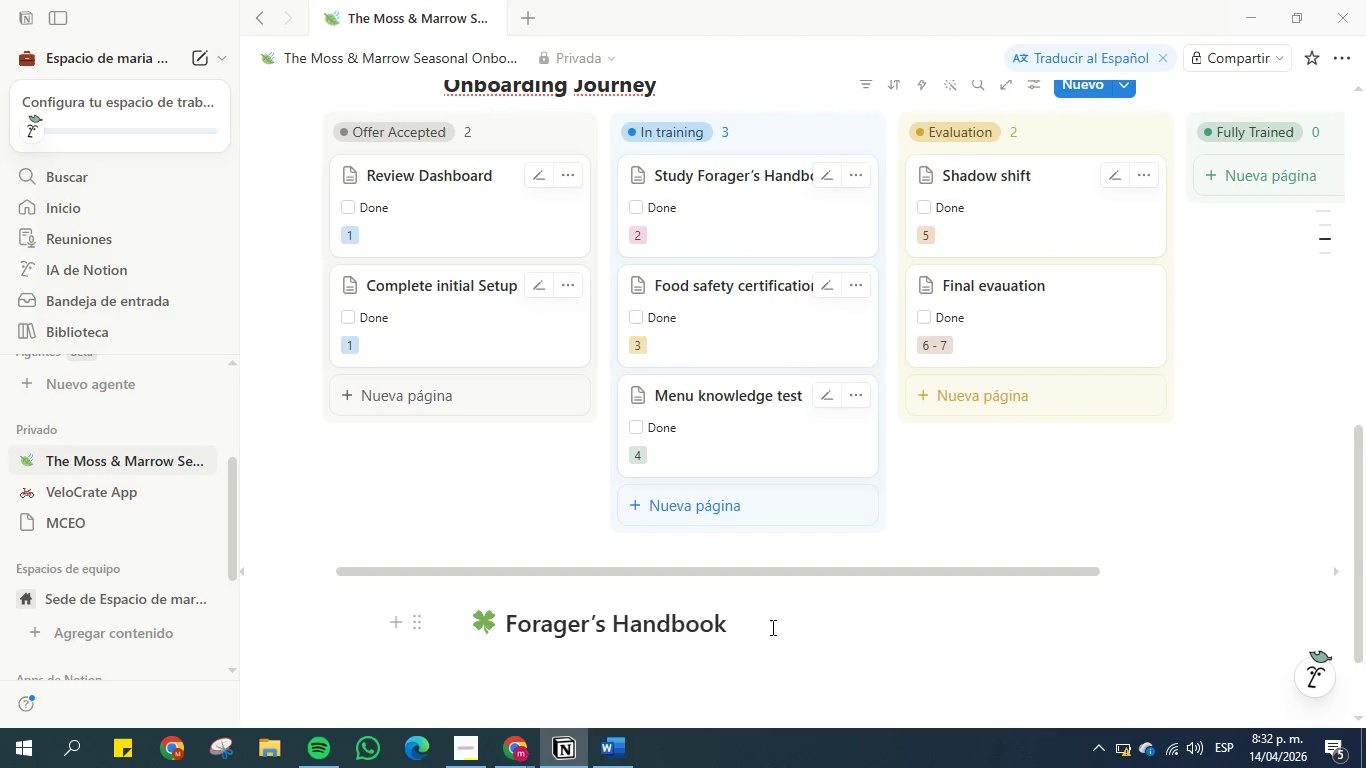 
scroll: coordinate [726, 608], scroll_direction: down, amount: 2.0
 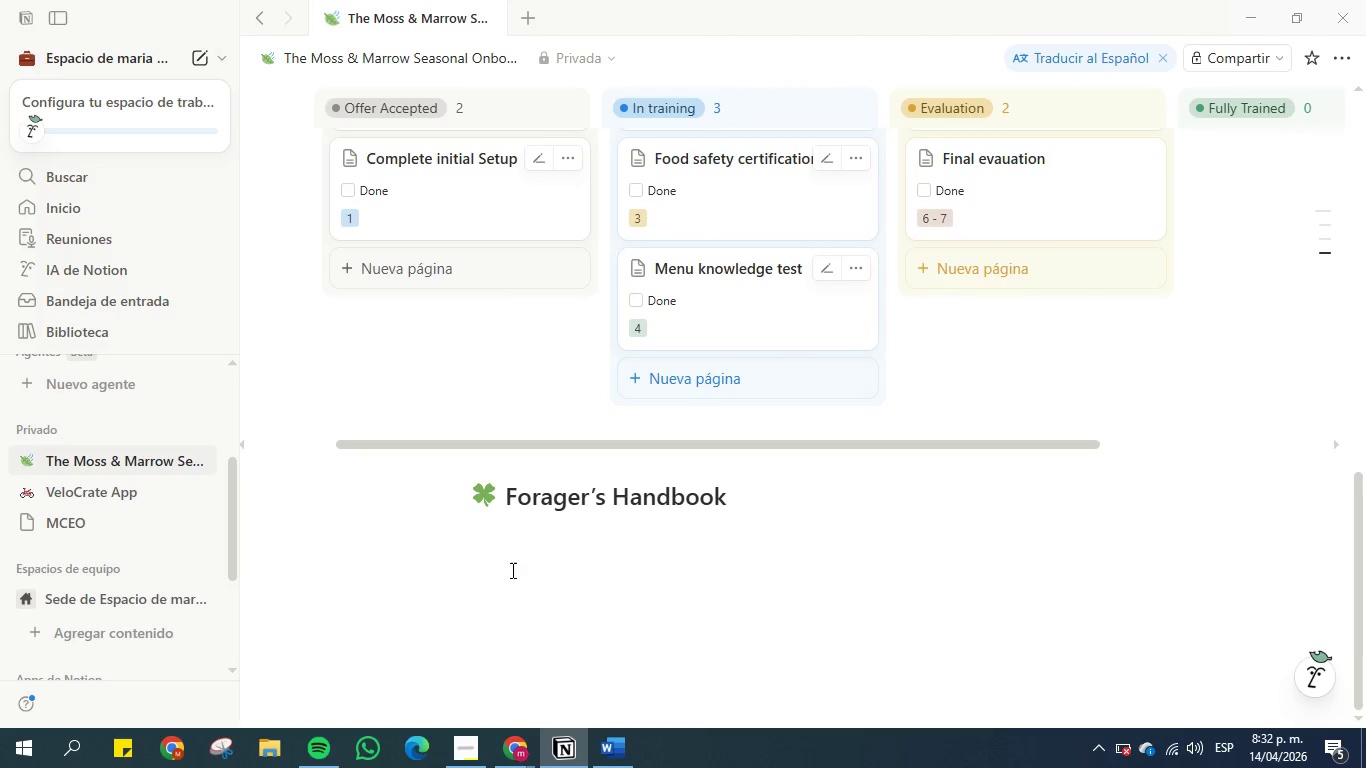 
left_click([511, 570])
 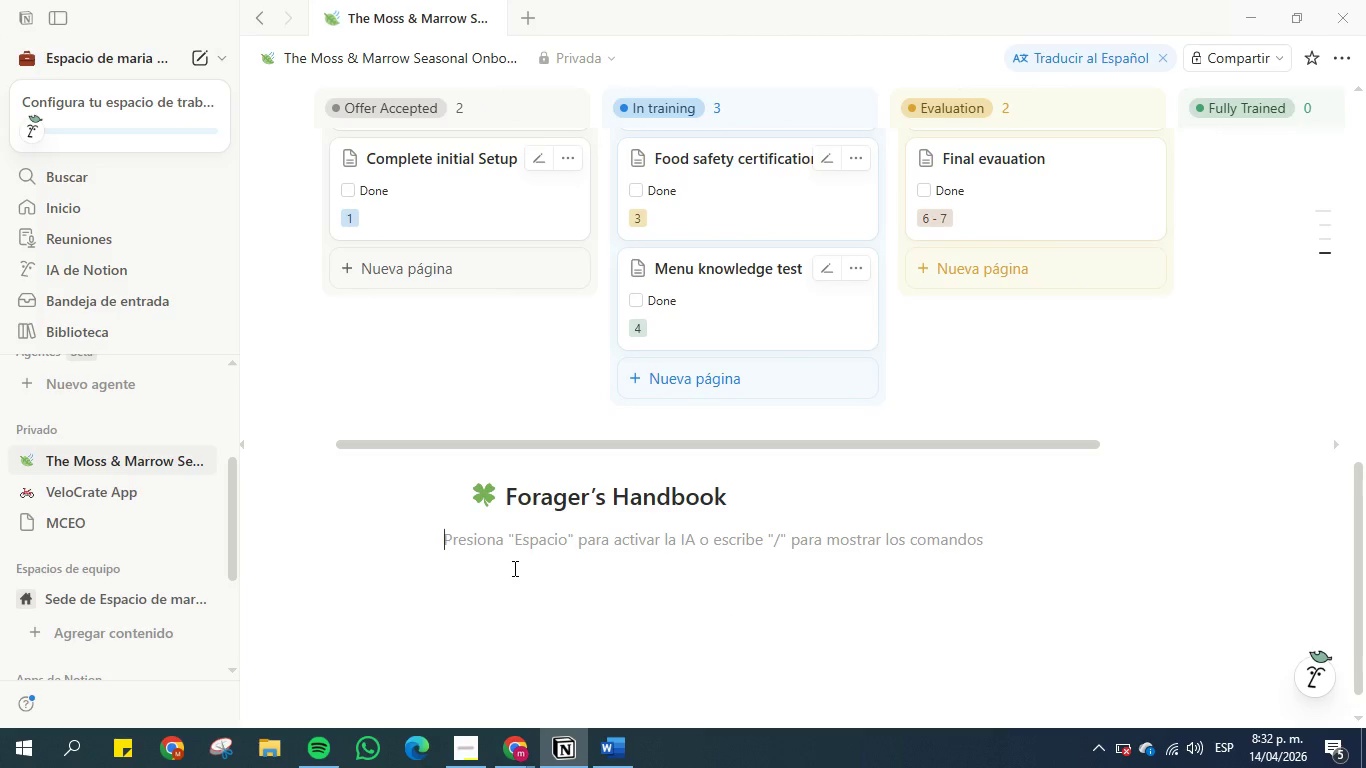 
type(&tab)
 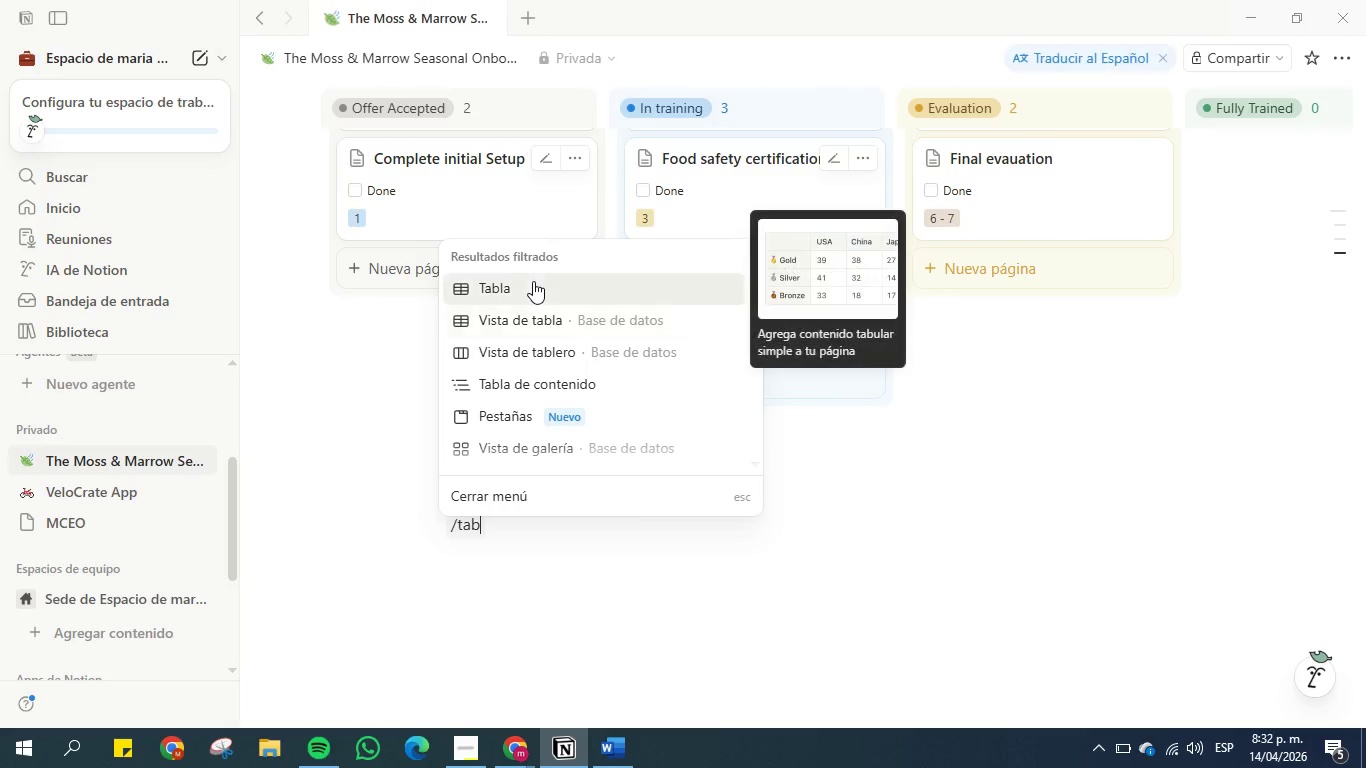 
left_click([533, 281])
 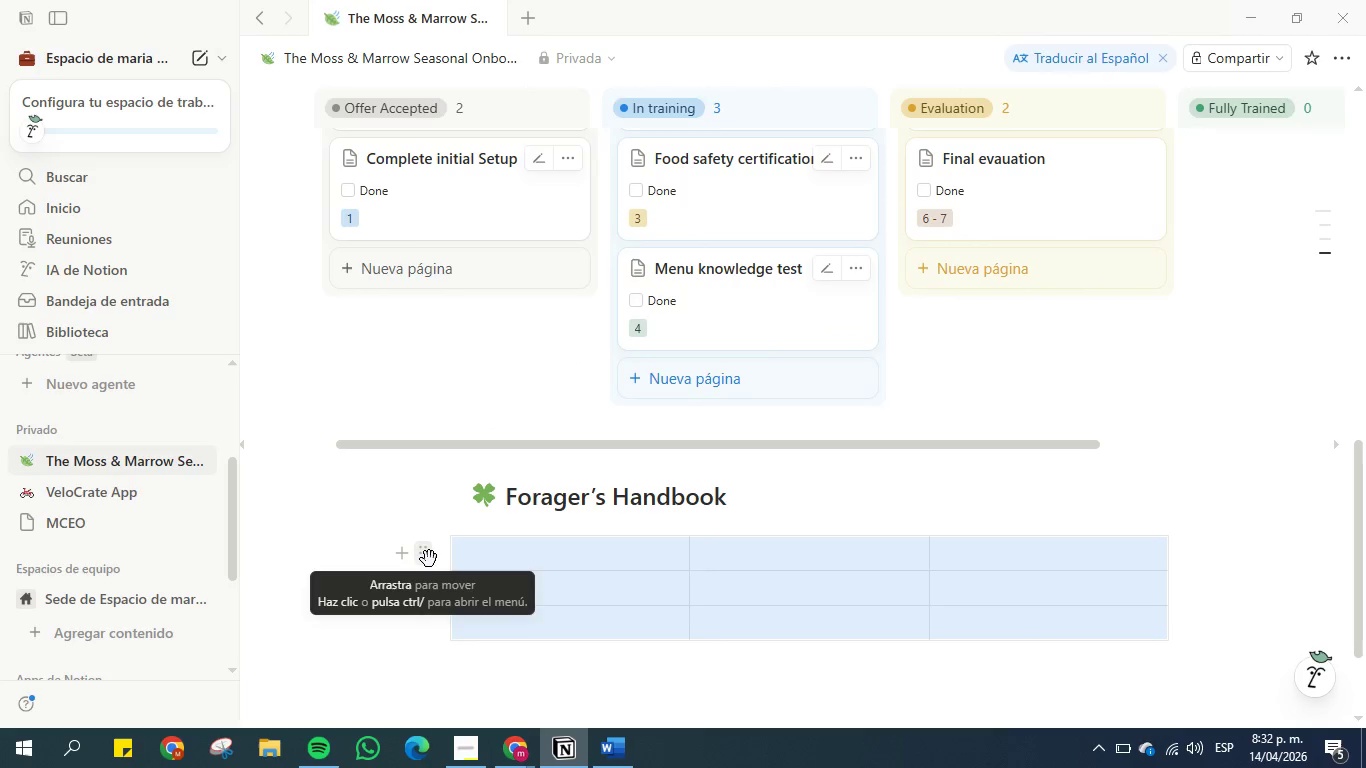 
left_click([429, 559])
 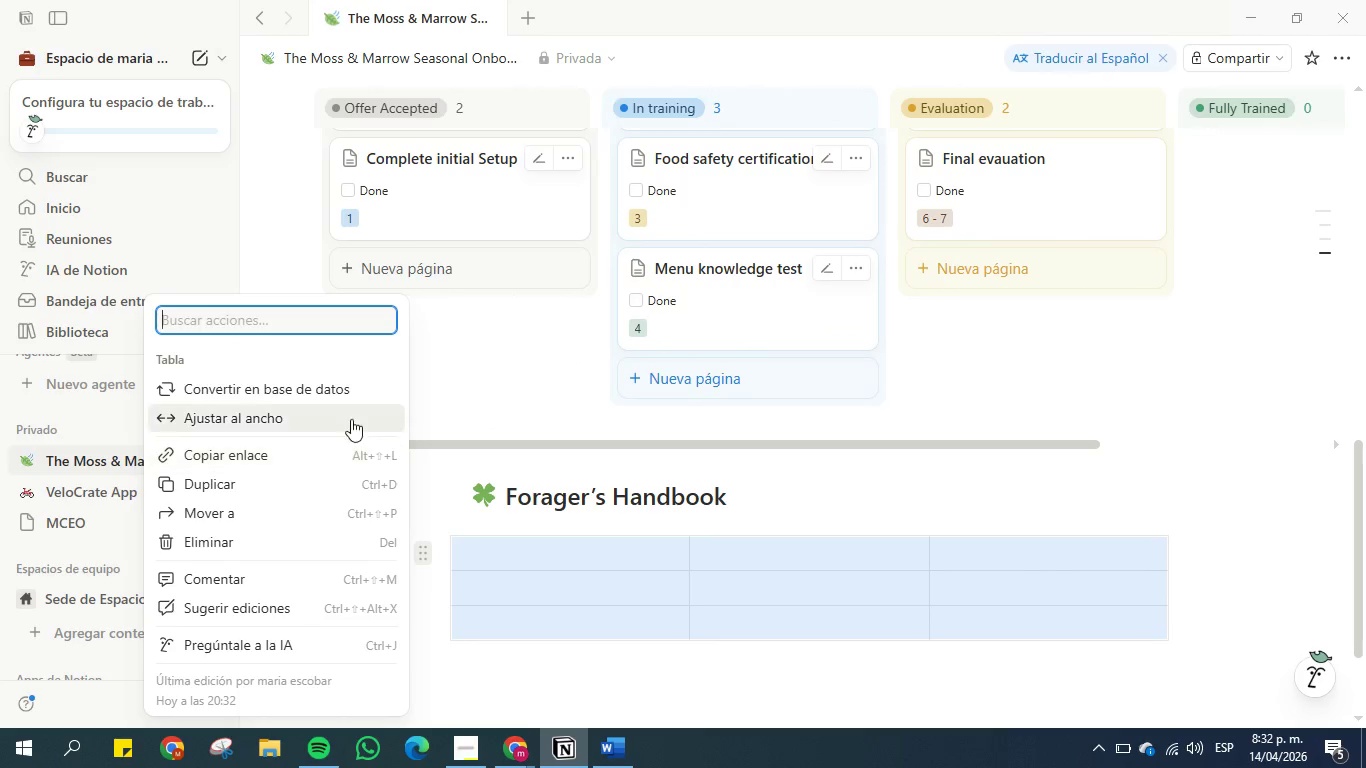 
left_click([331, 388])
 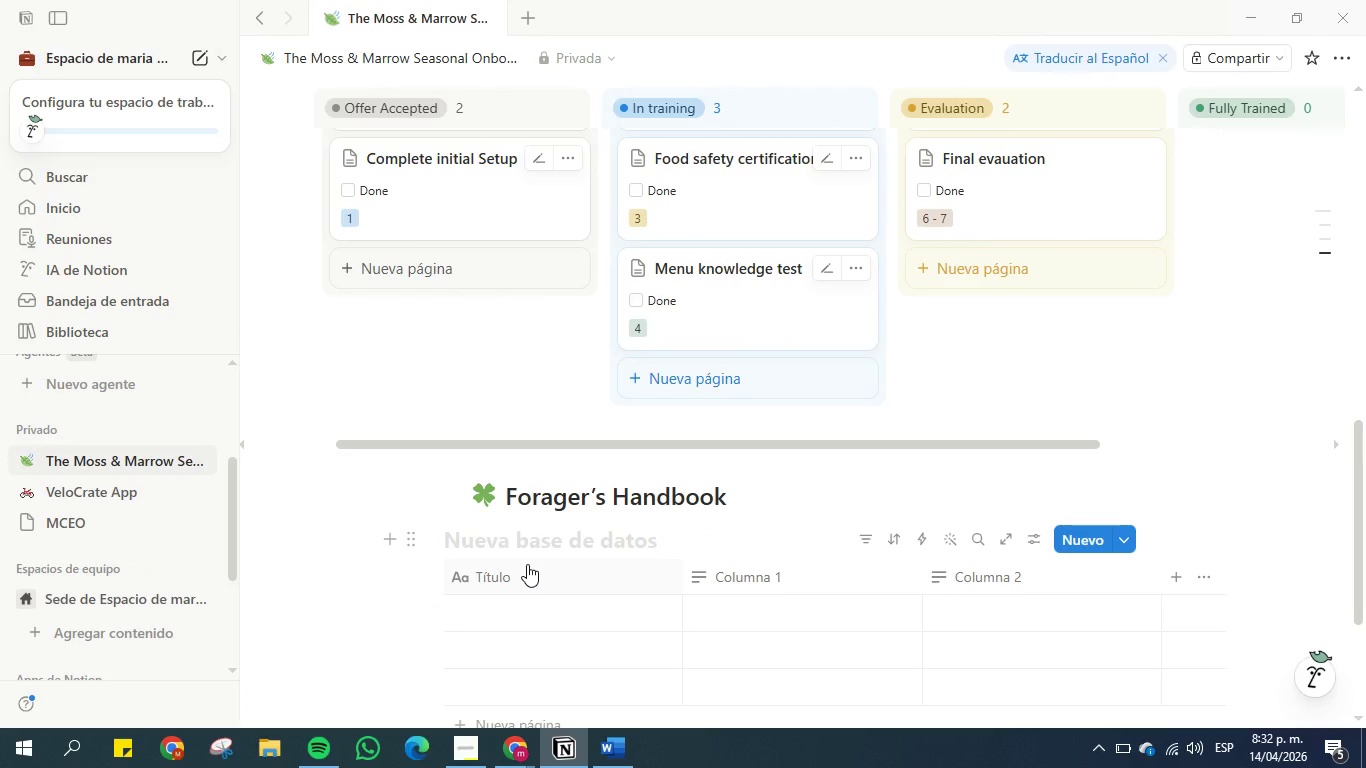 
left_click([529, 571])
 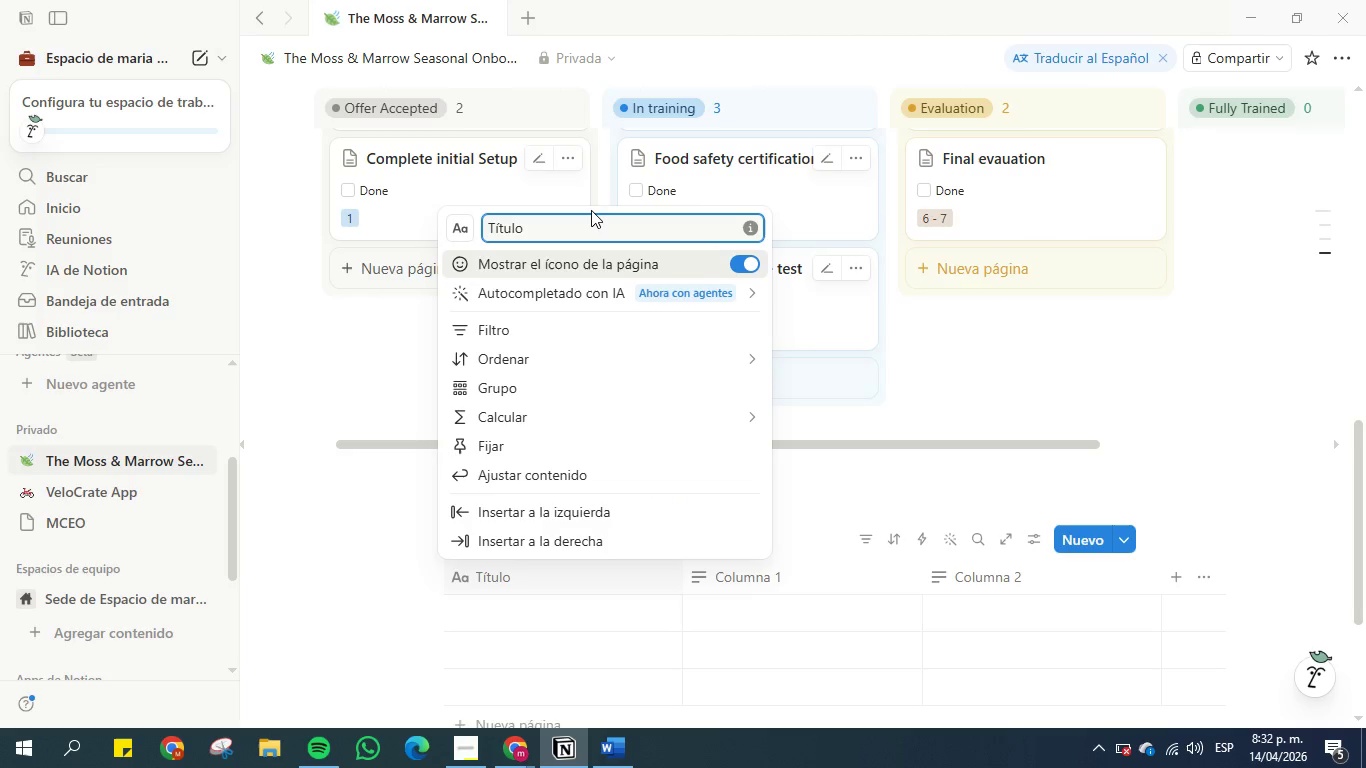 
double_click([584, 231])
 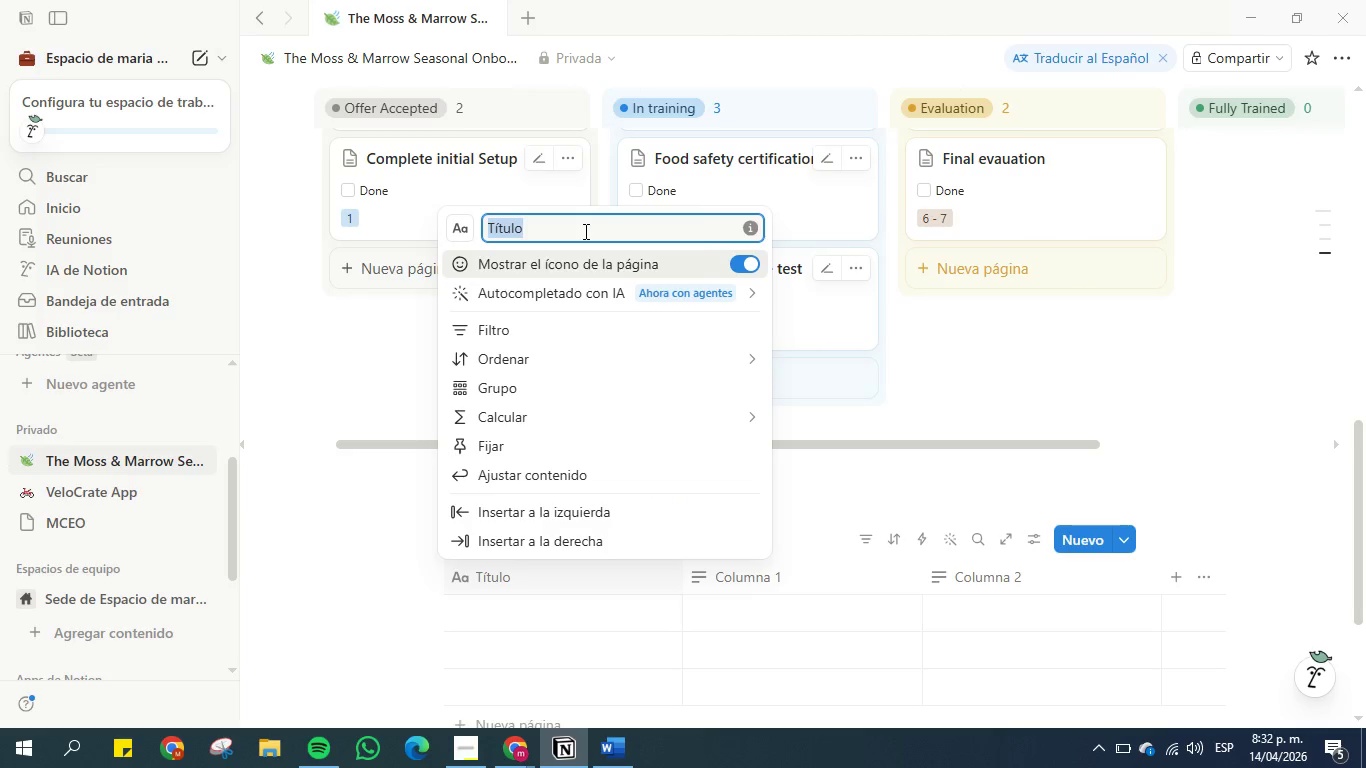 
triple_click([584, 231])
 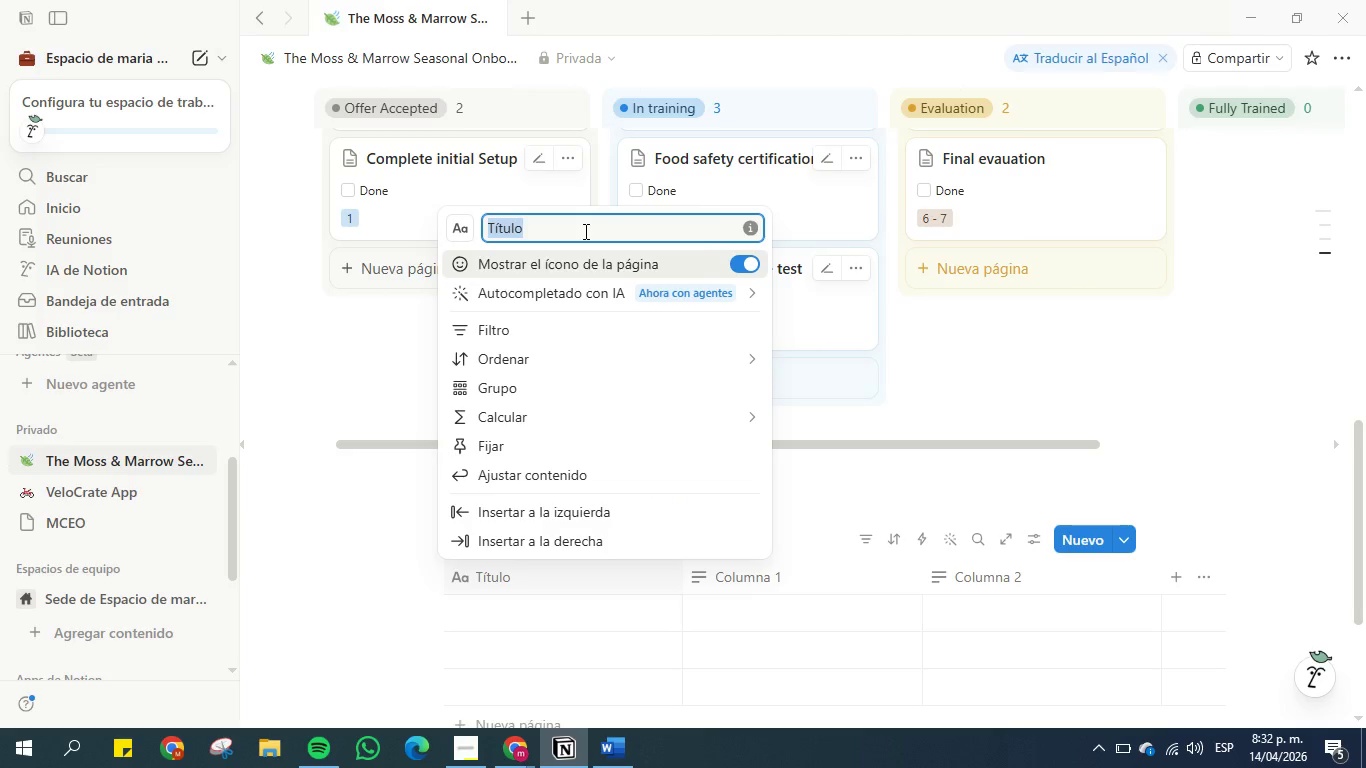 
type(Ingredient name)
 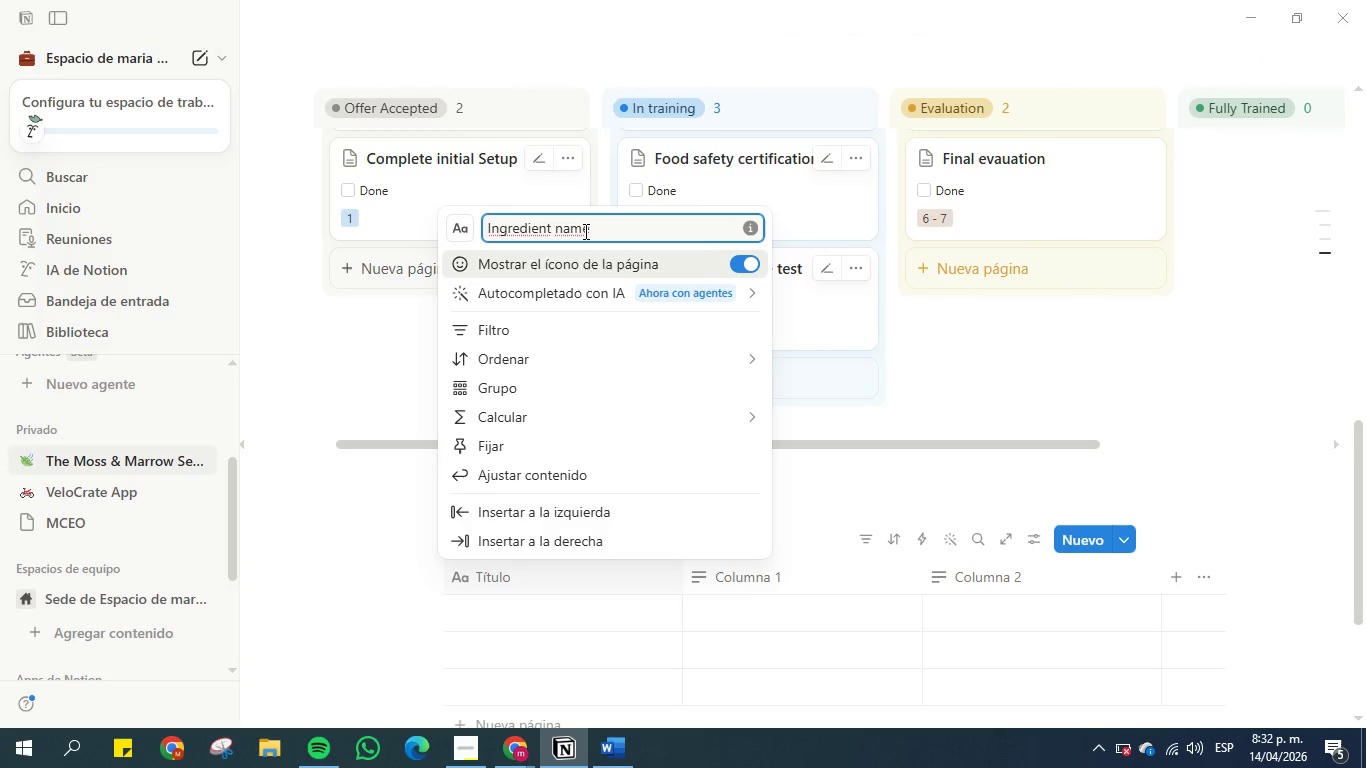 
key(Enter)
 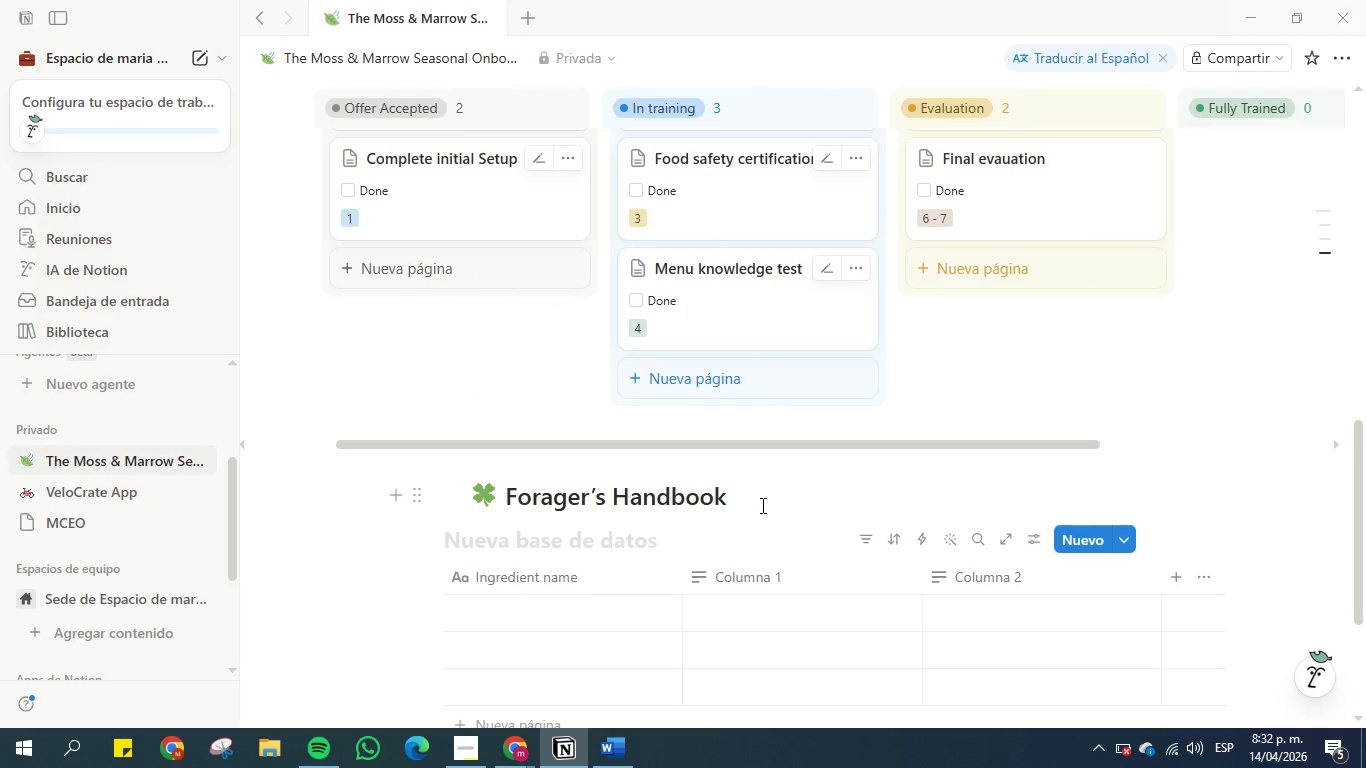 
wait(6.66)
 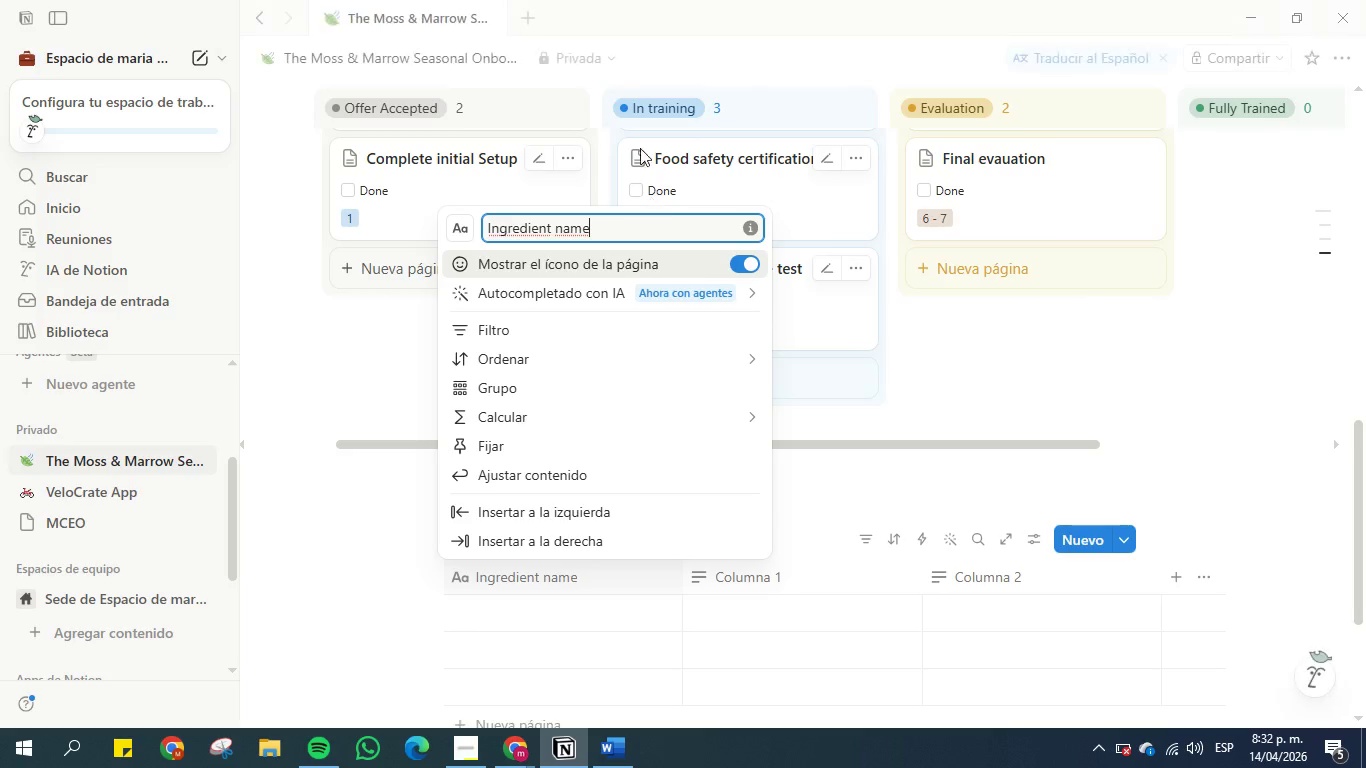 
left_click([734, 573])
 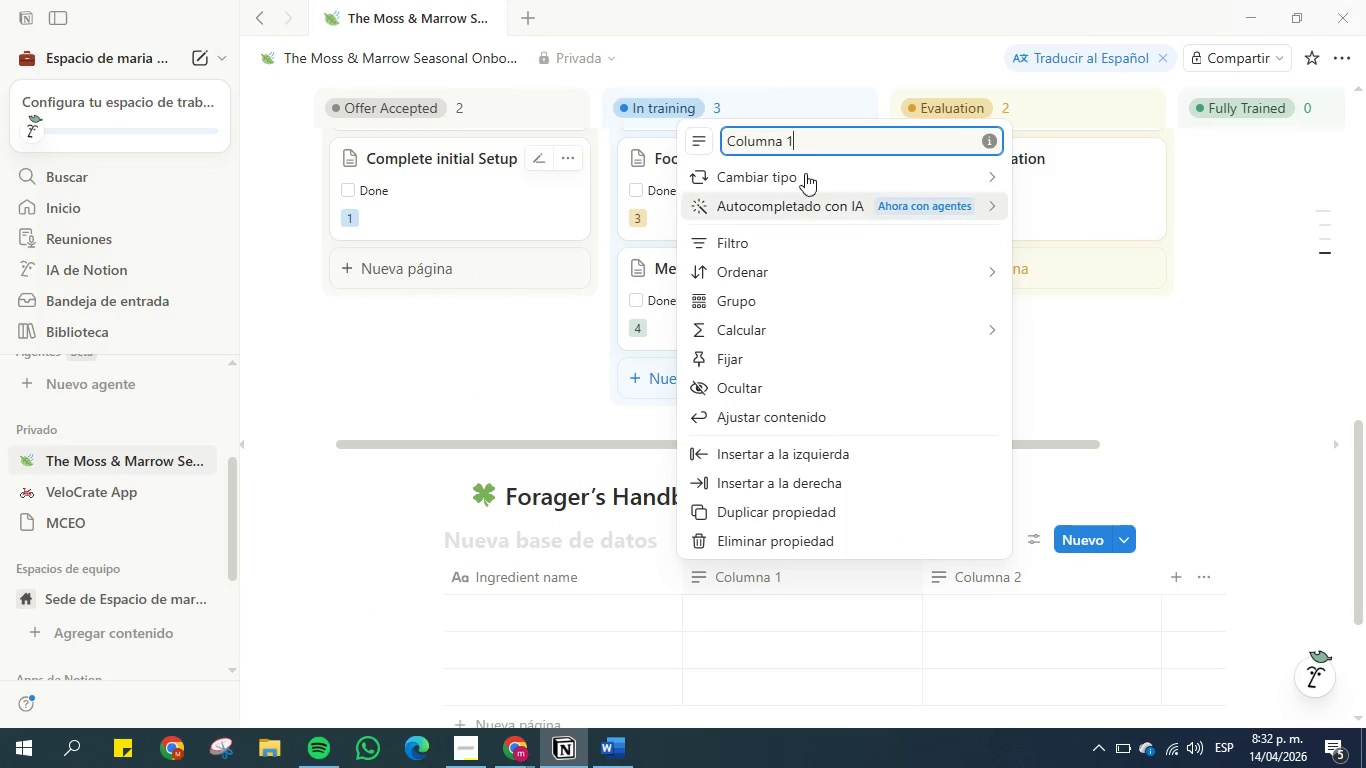 
double_click([814, 142])
 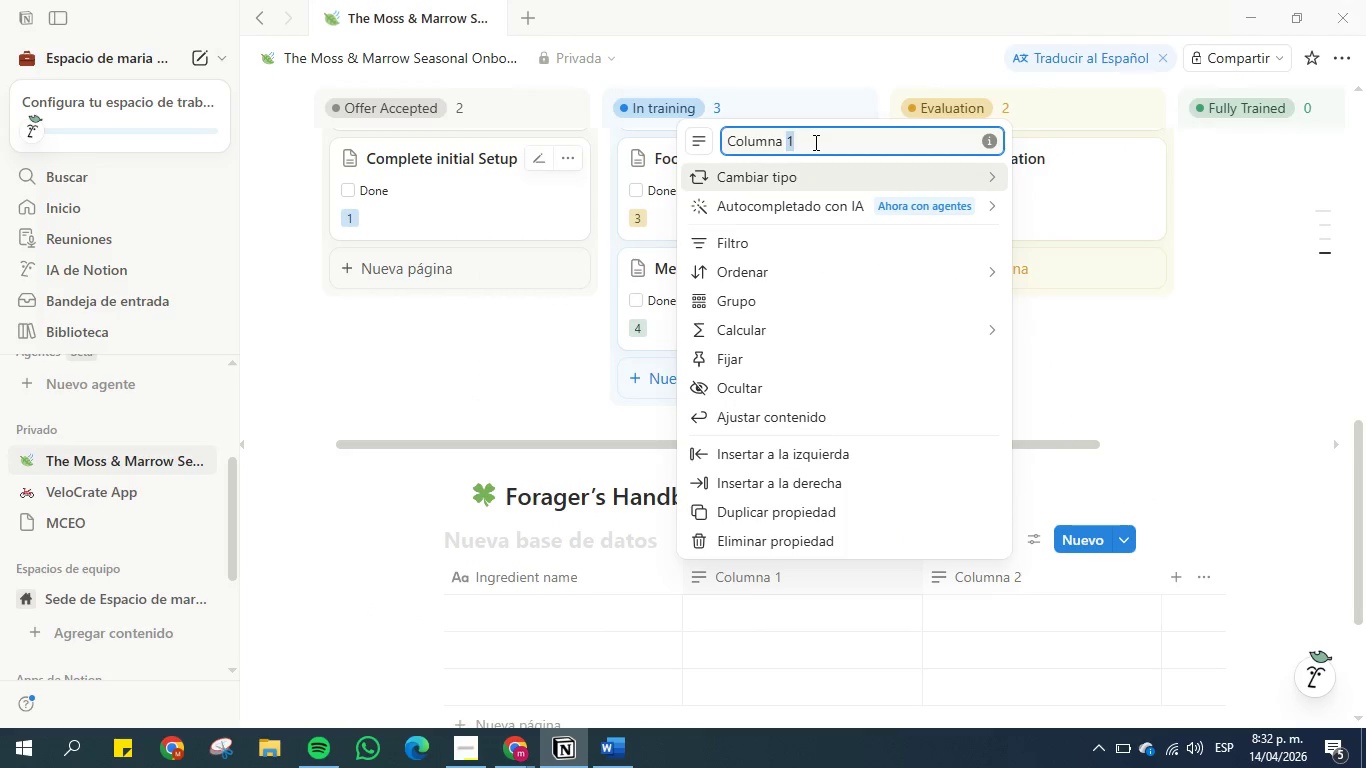 
triple_click([814, 142])
 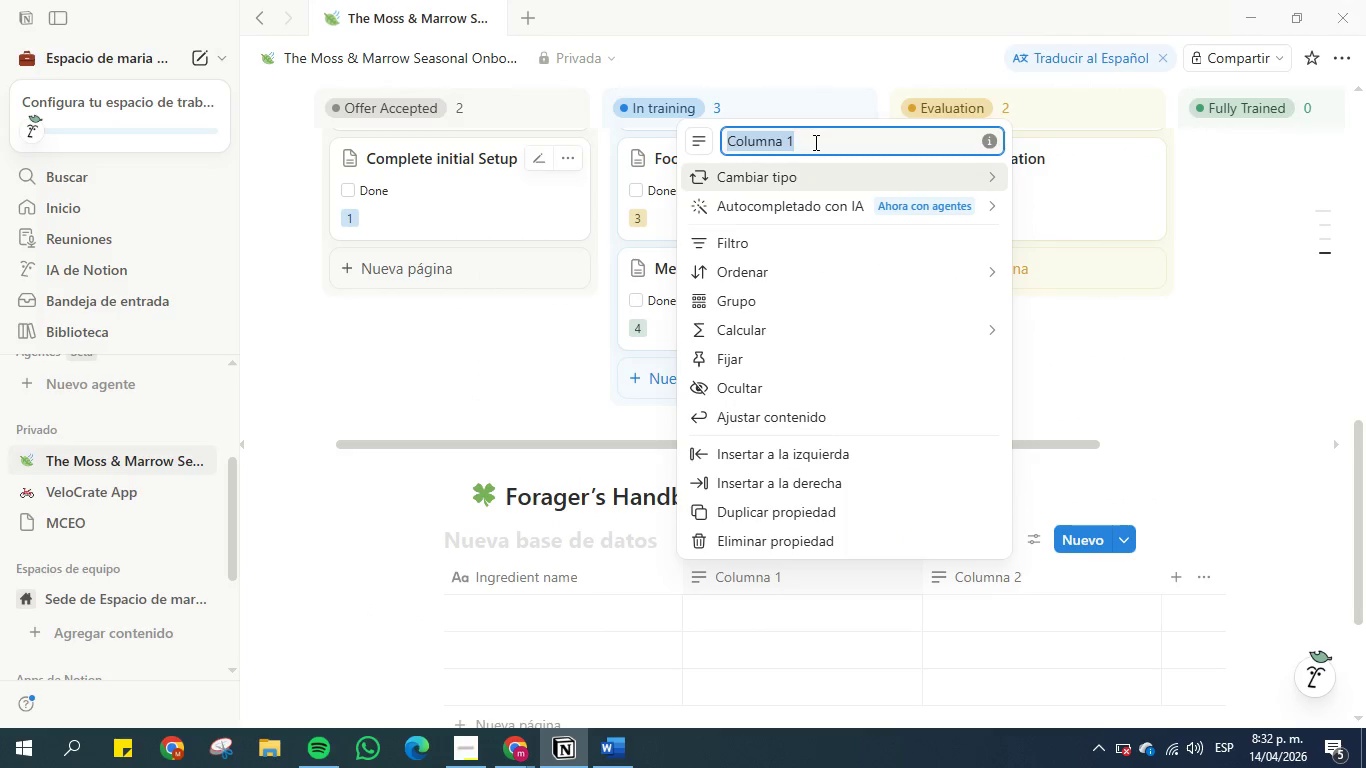 
triple_click([814, 142])
 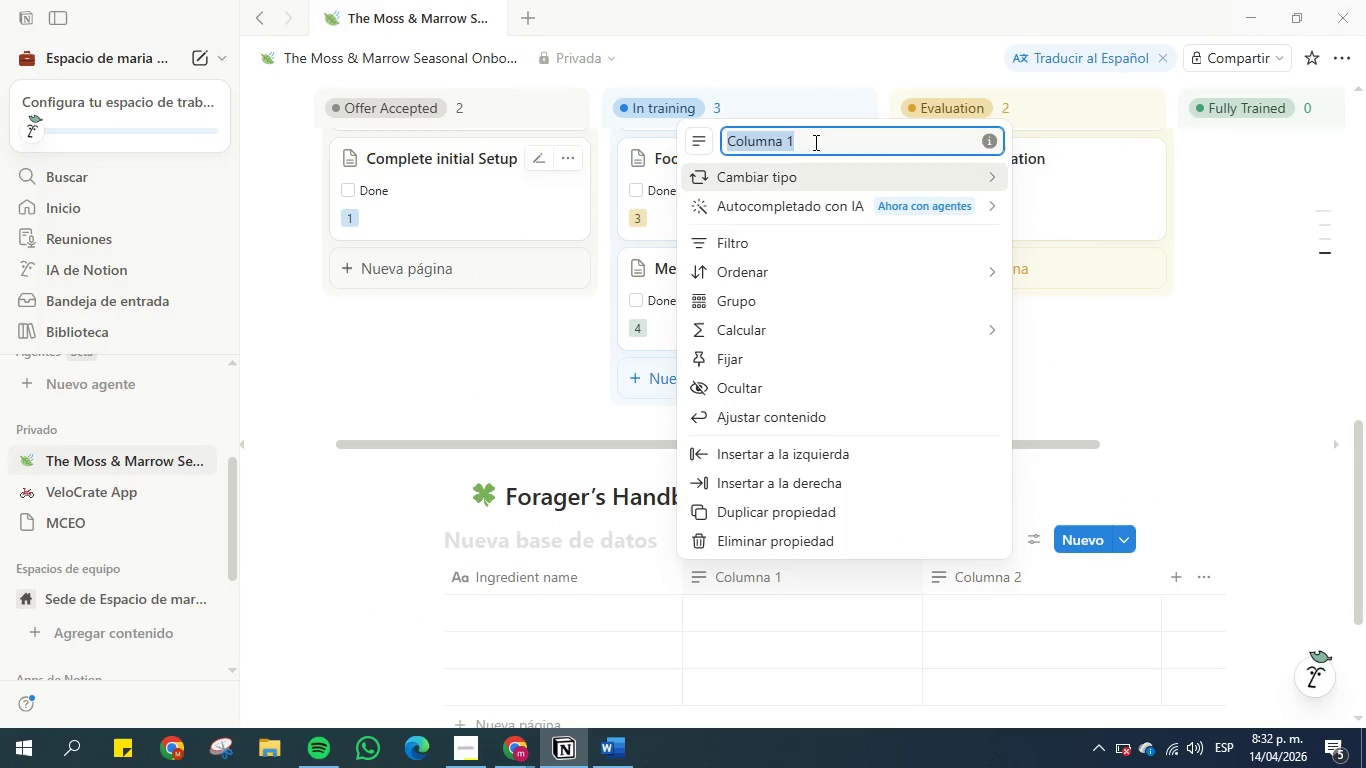 
key(CapsLock)
 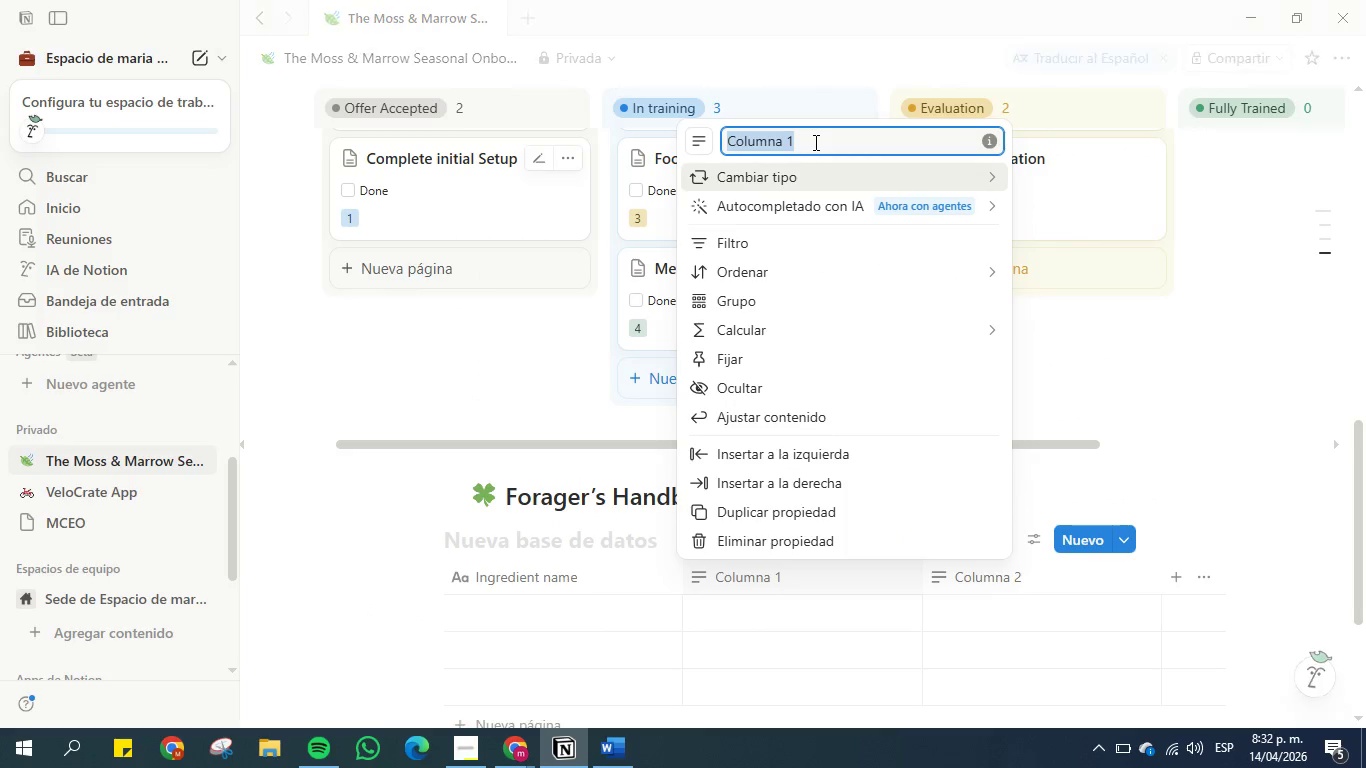 
key(P)
 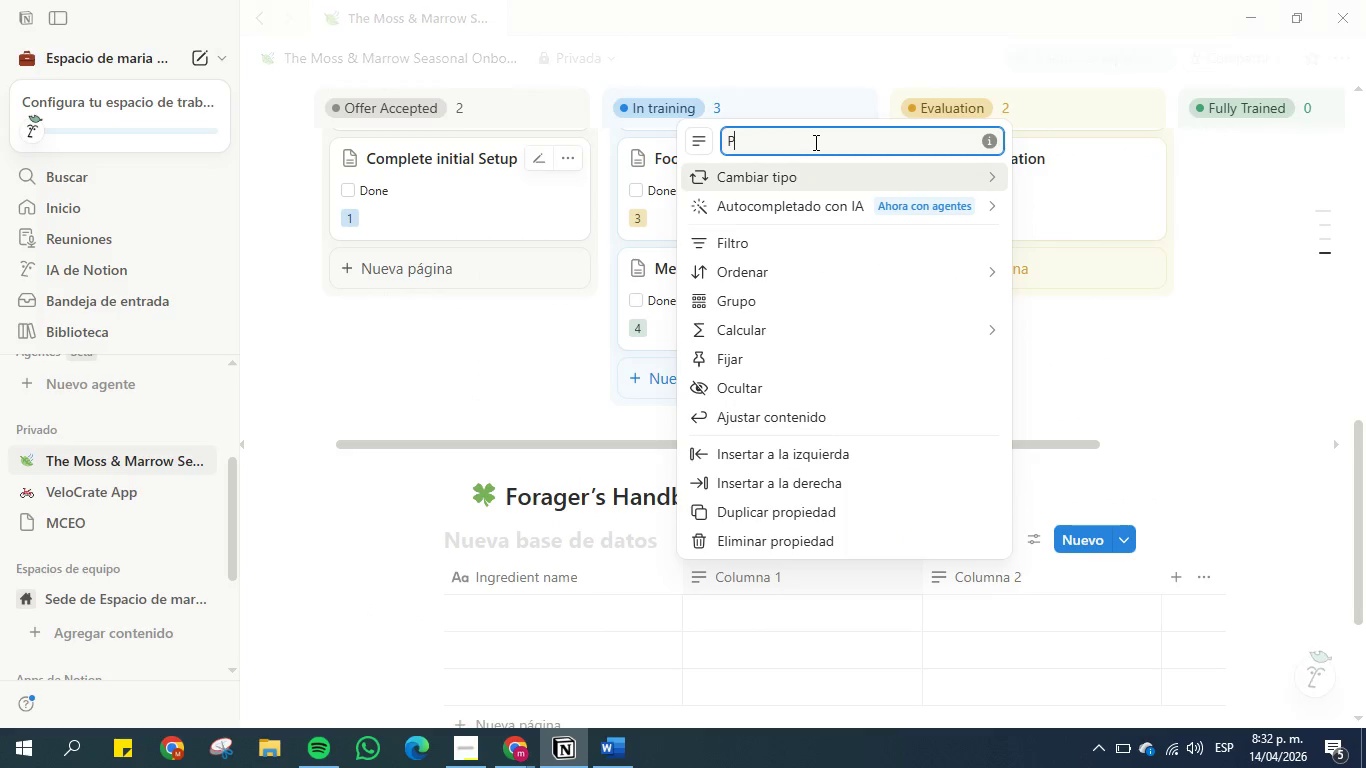 
key(CapsLock)
 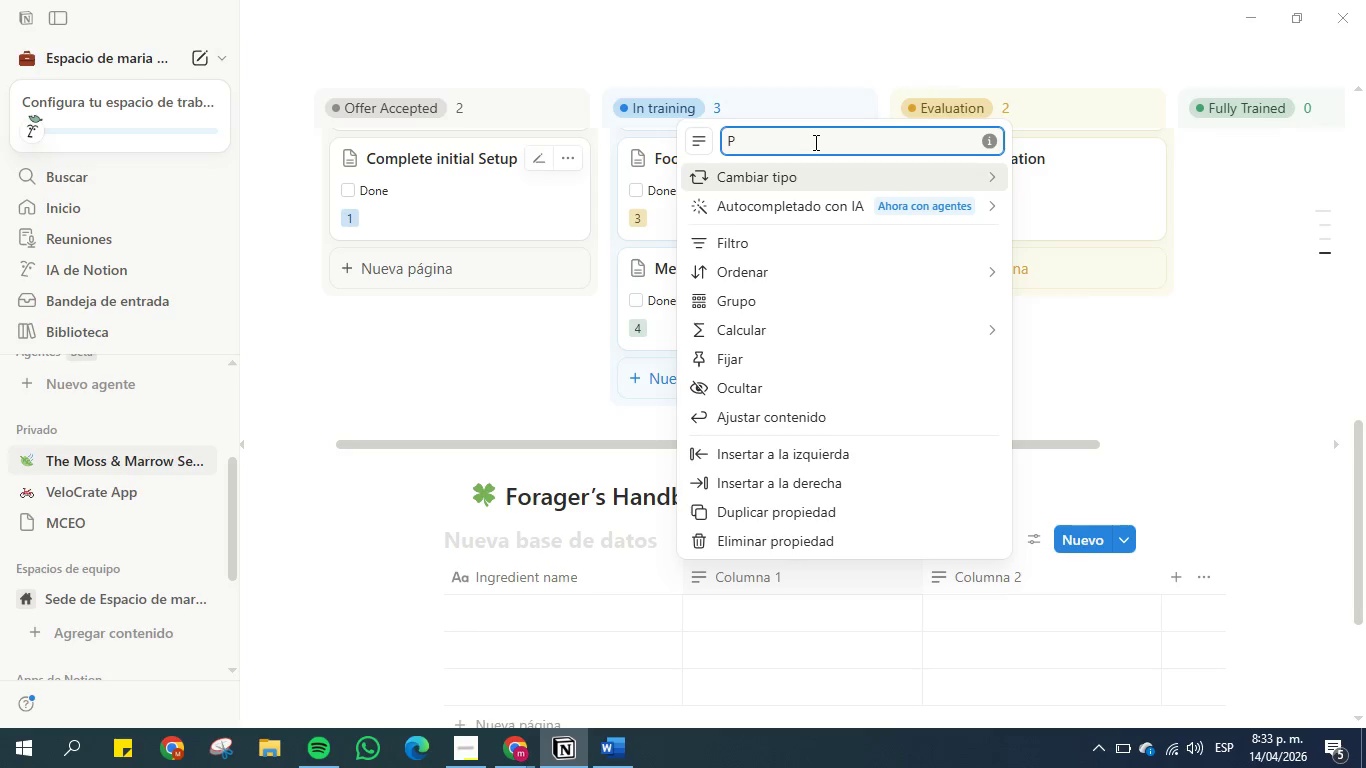 
type(hoto)
 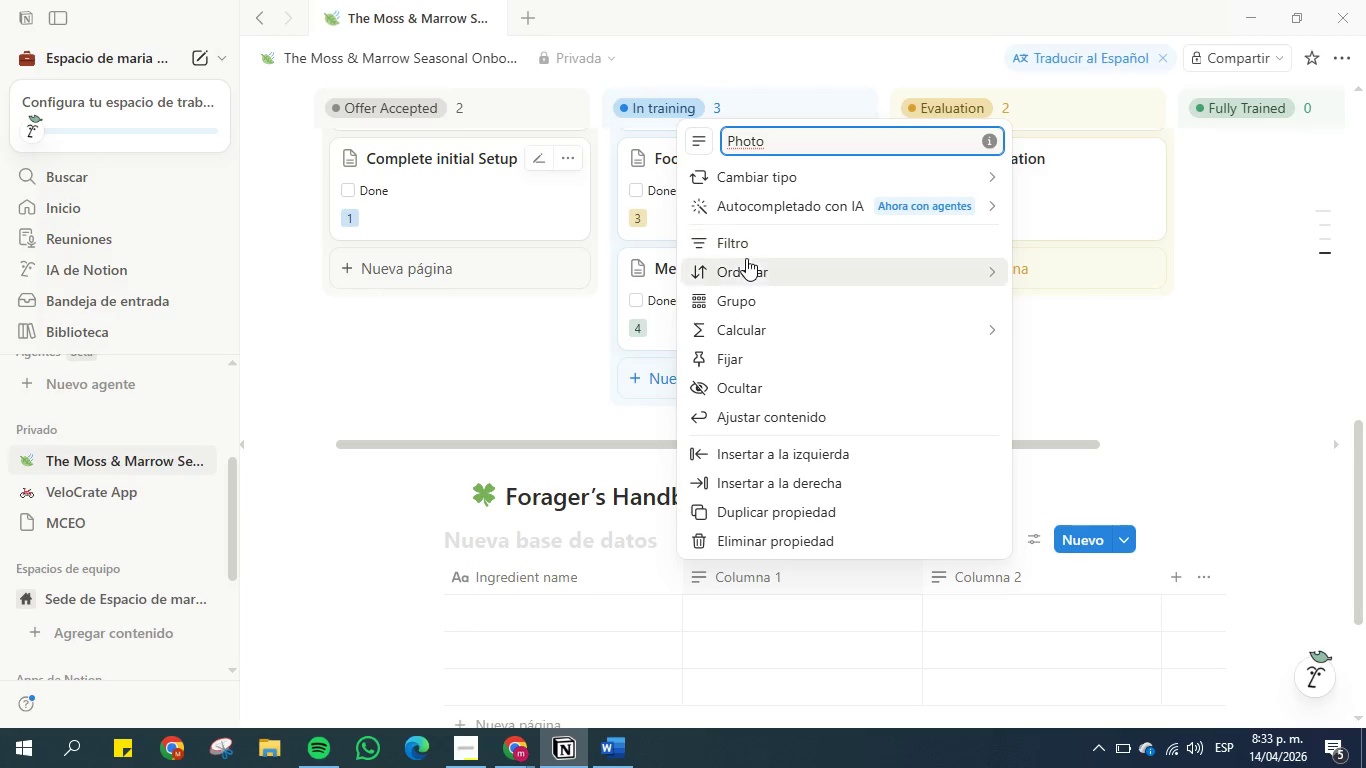 
left_click([776, 177])
 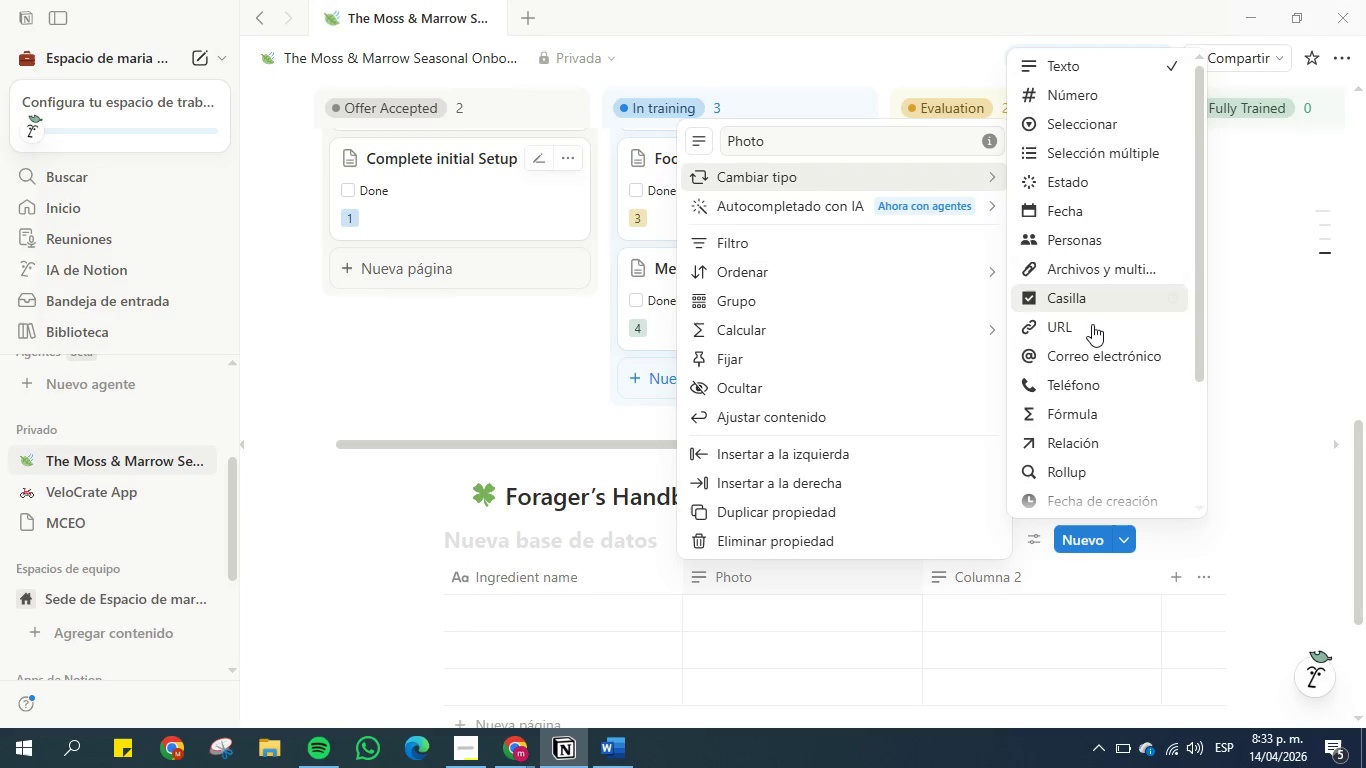 
scroll: coordinate [1084, 345], scroll_direction: down, amount: 2.0
 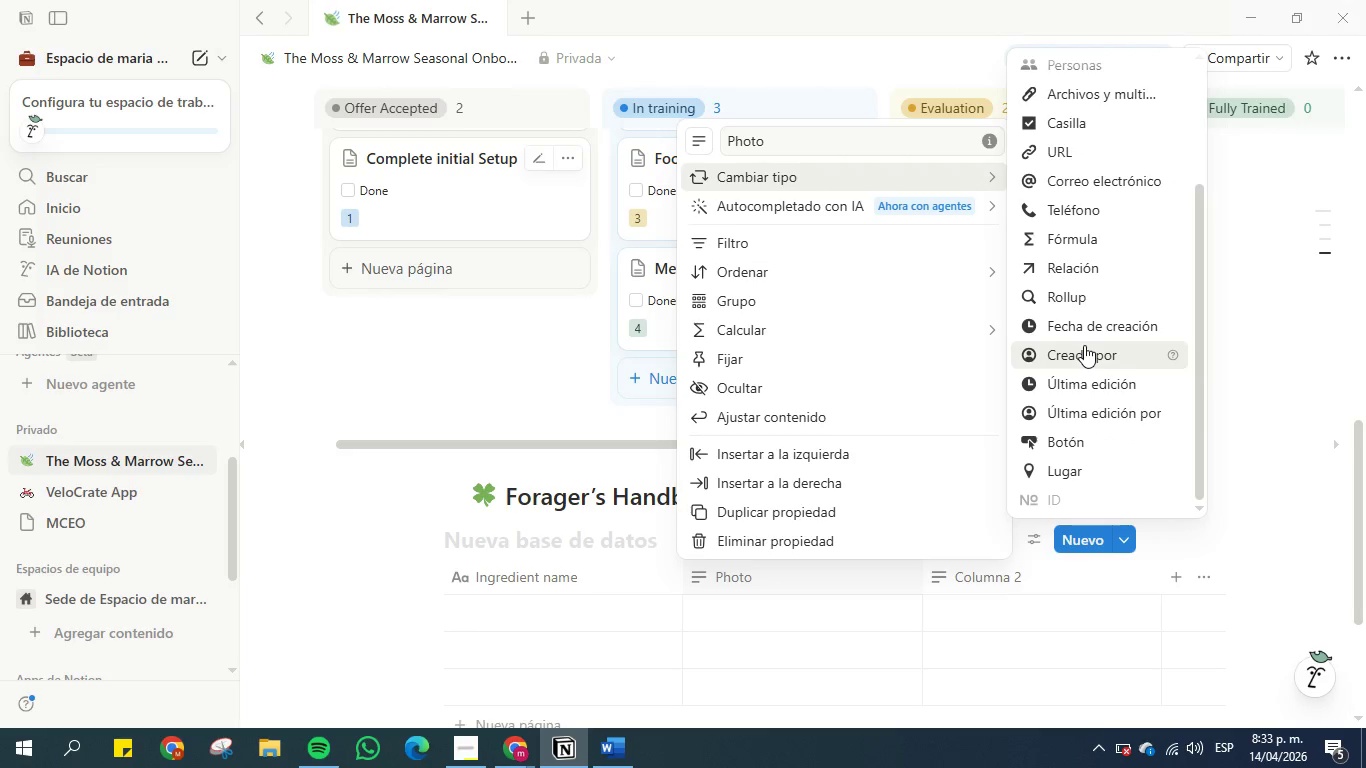 
scroll: coordinate [1091, 341], scroll_direction: none, amount: 0.0
 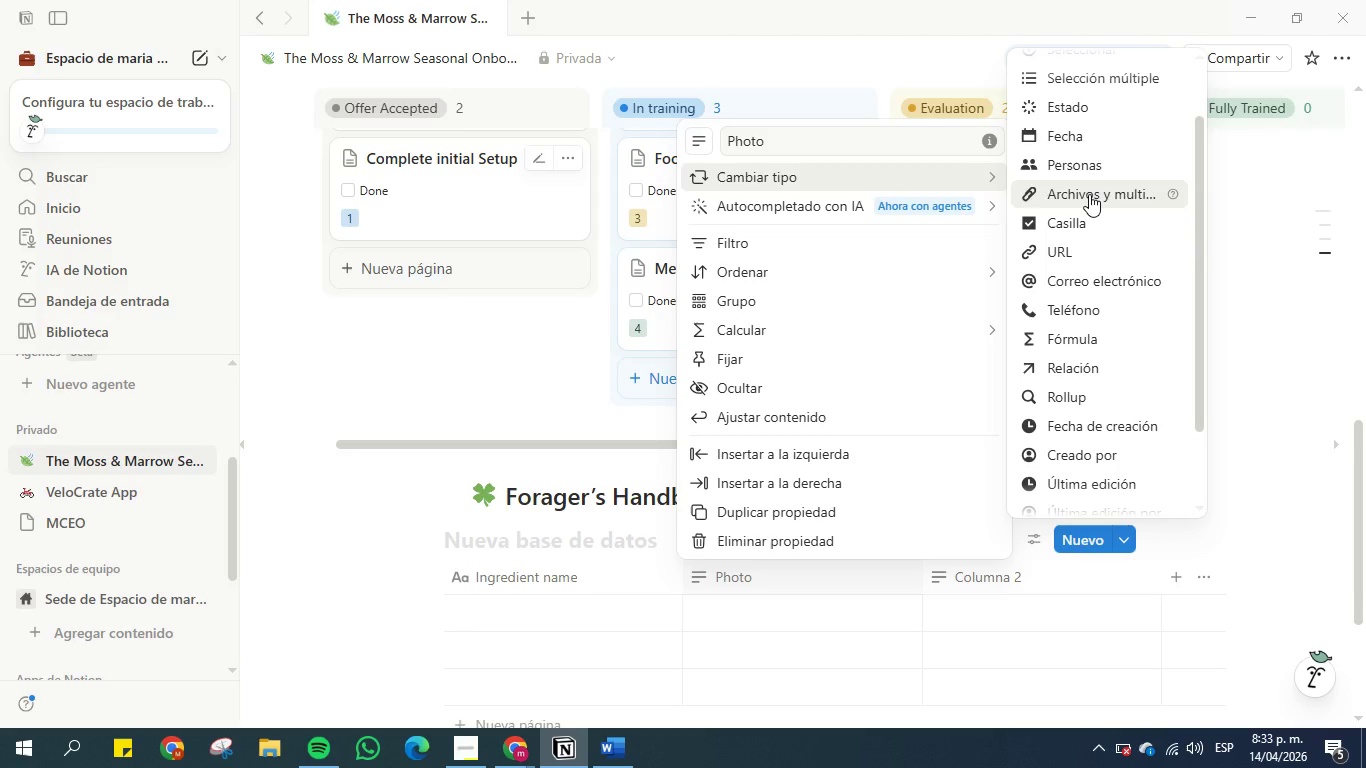 
left_click([1089, 194])
 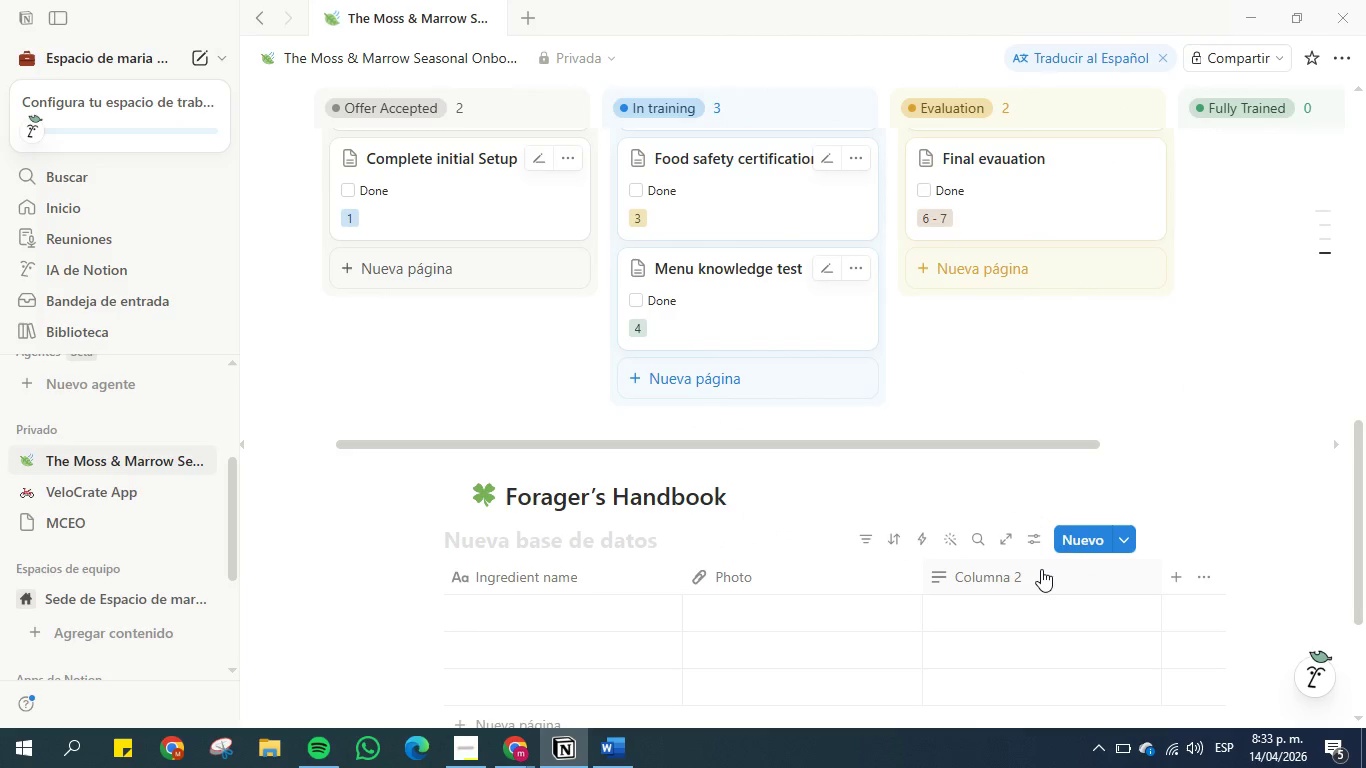 
wait(7.2)
 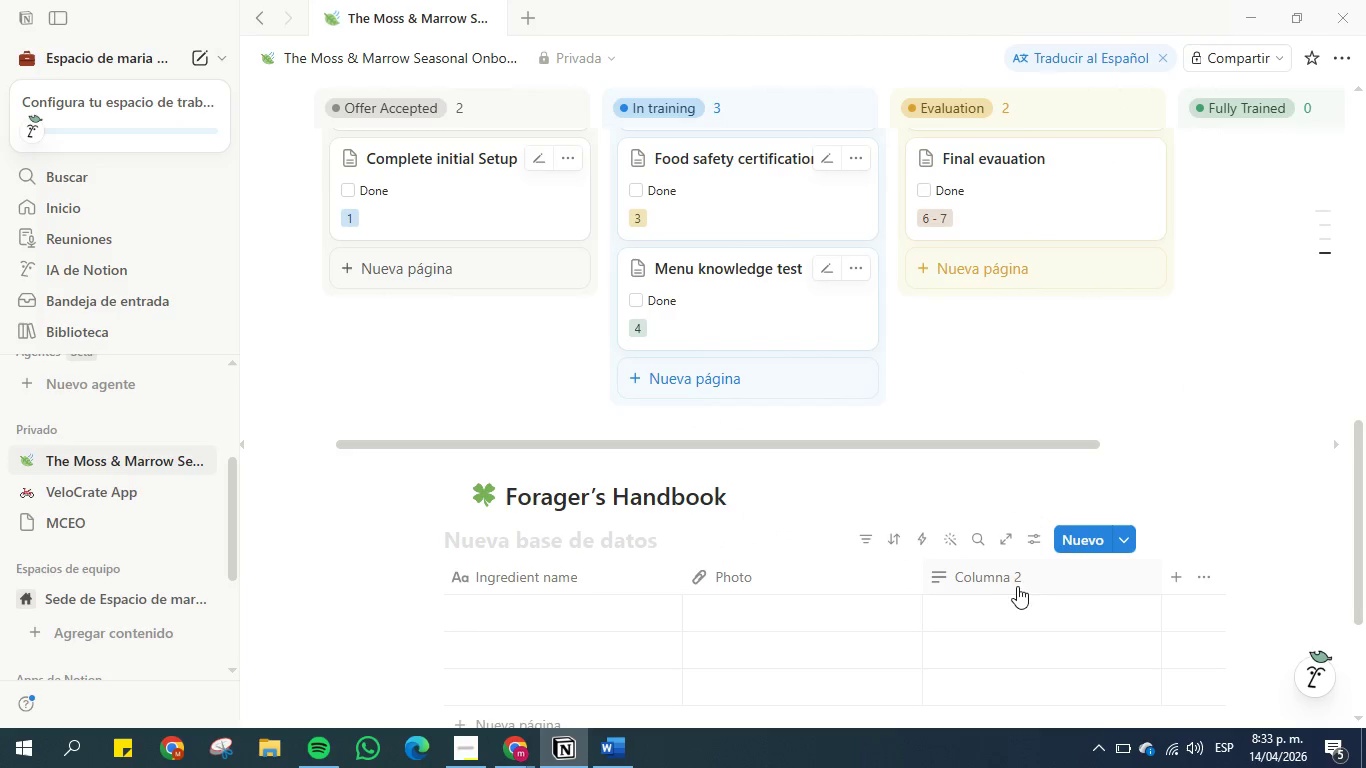 
left_click([1000, 579])
 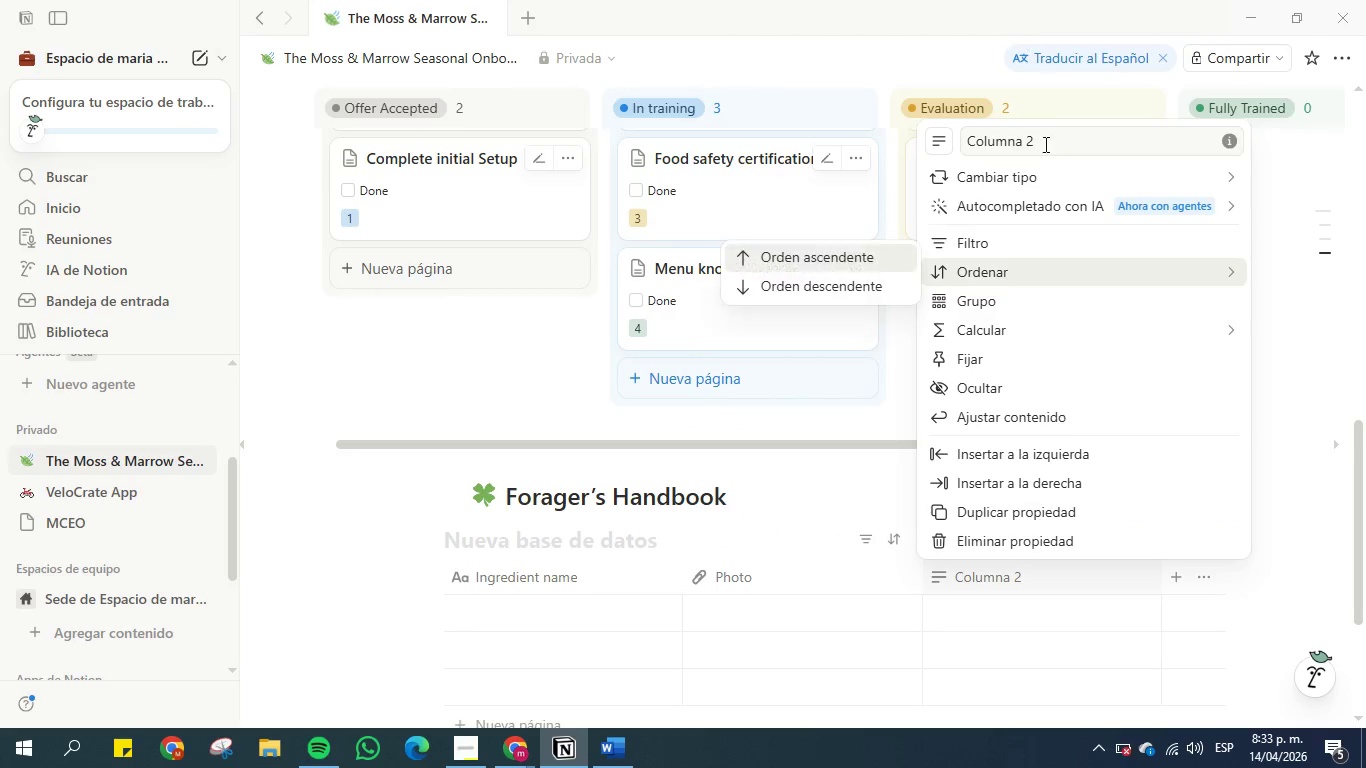 
double_click([1048, 142])
 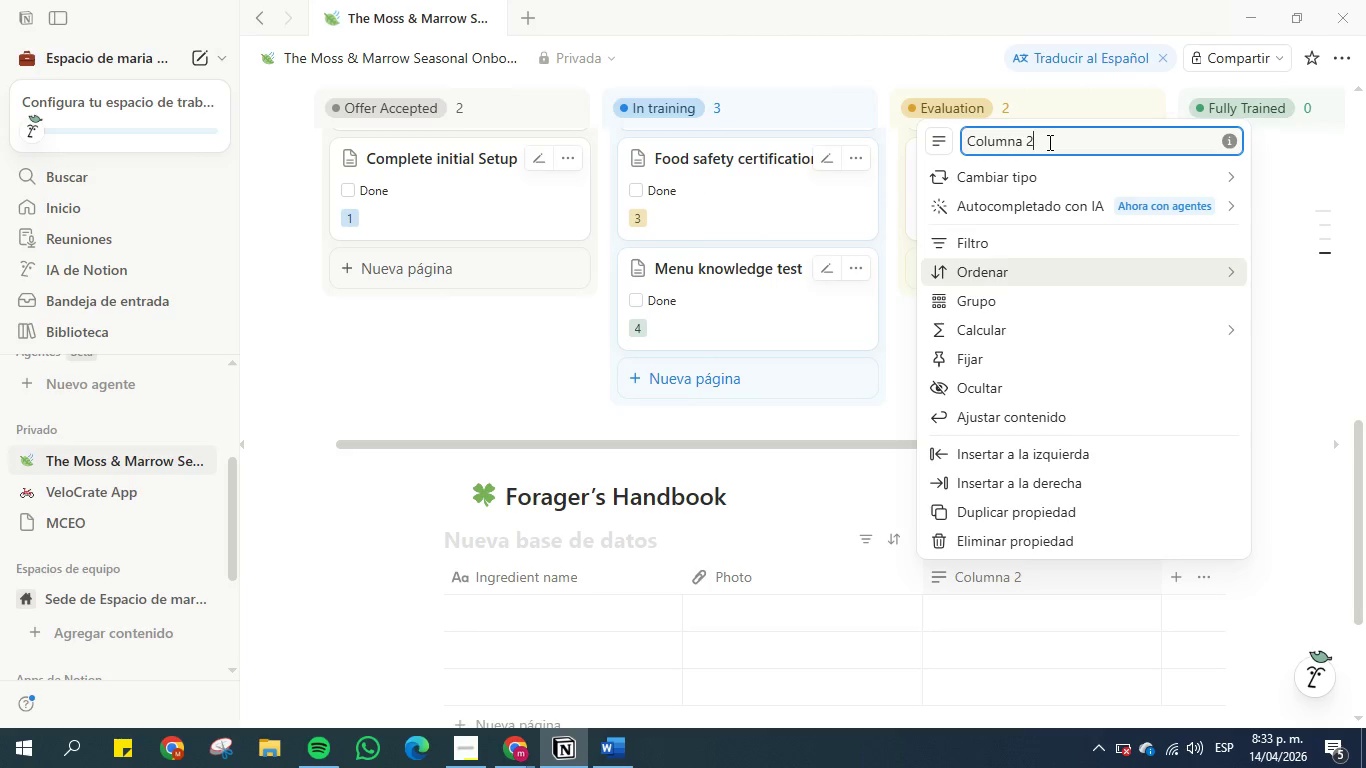 
triple_click([1048, 142])
 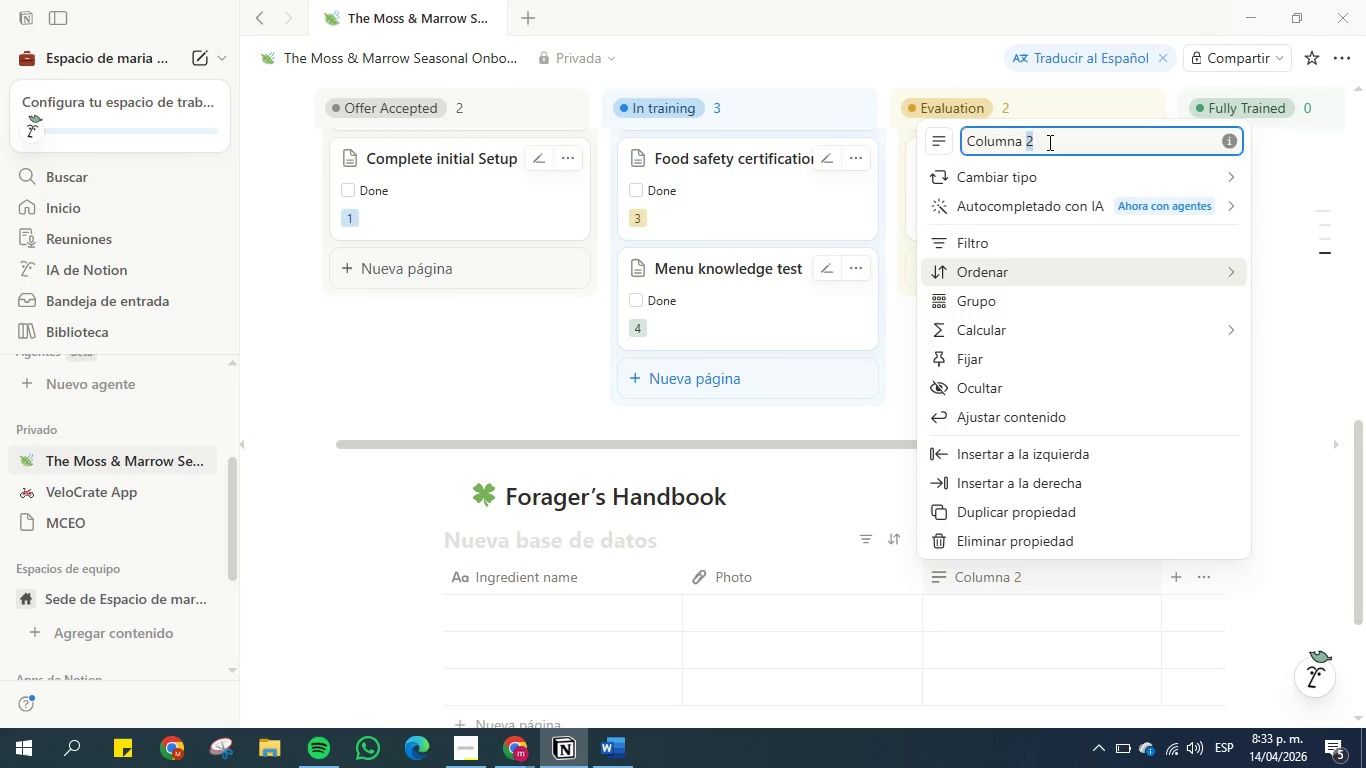 
double_click([1048, 142])
 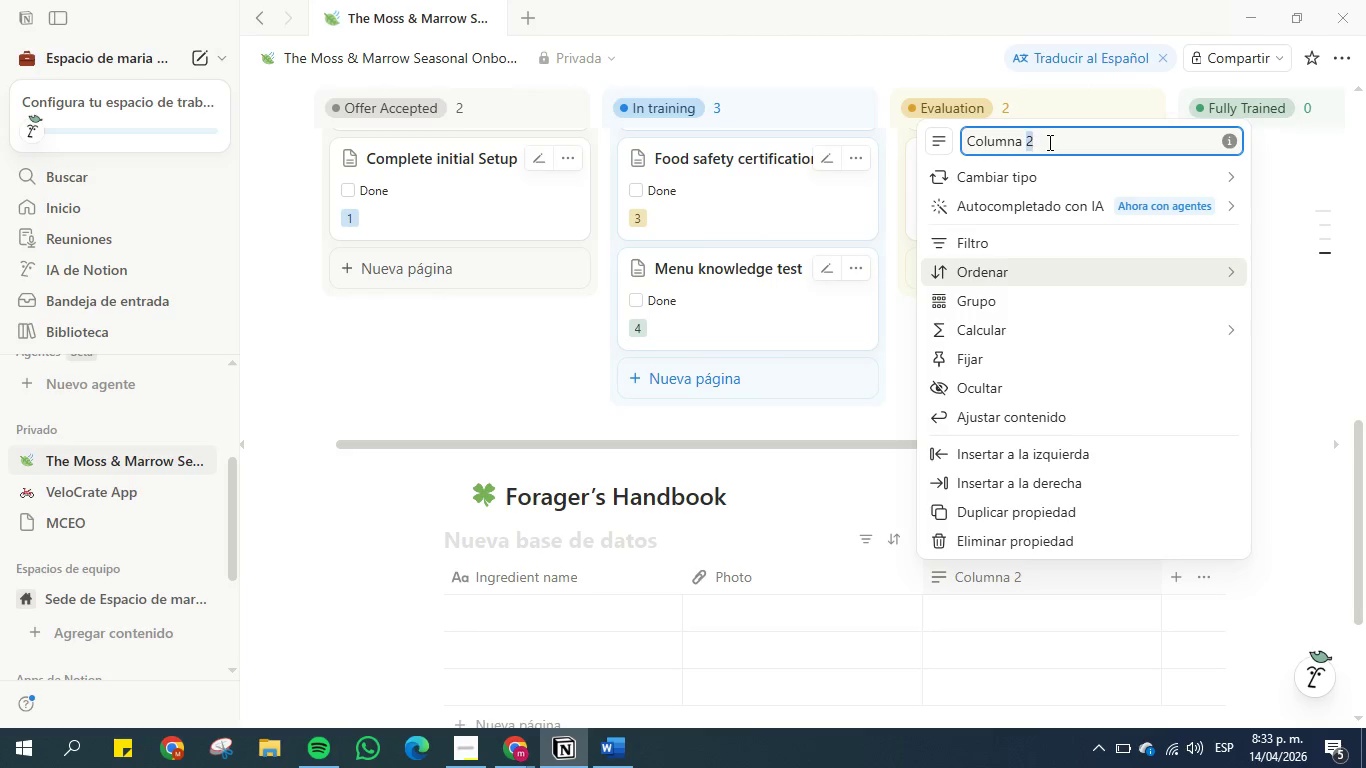 
triple_click([1048, 142])
 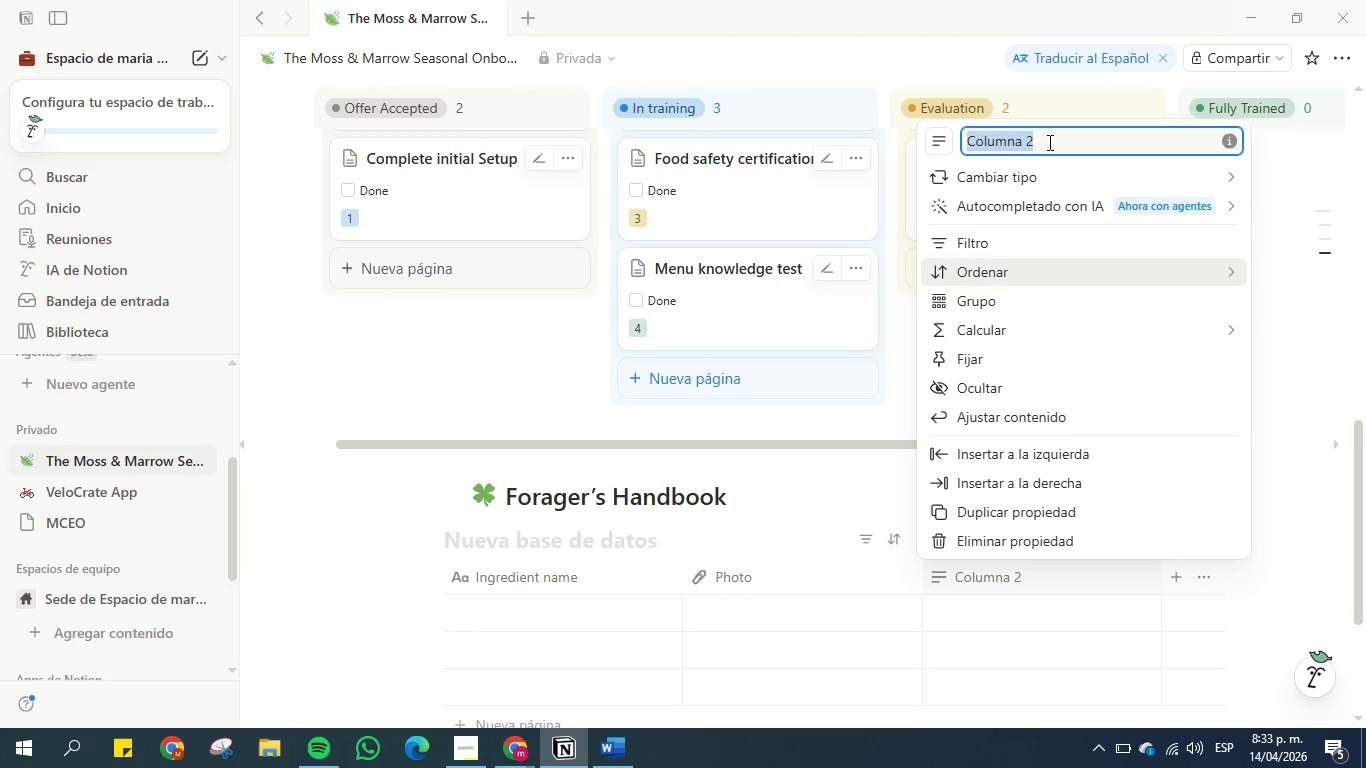 
key(Backspace)
type(Flavor profile)
 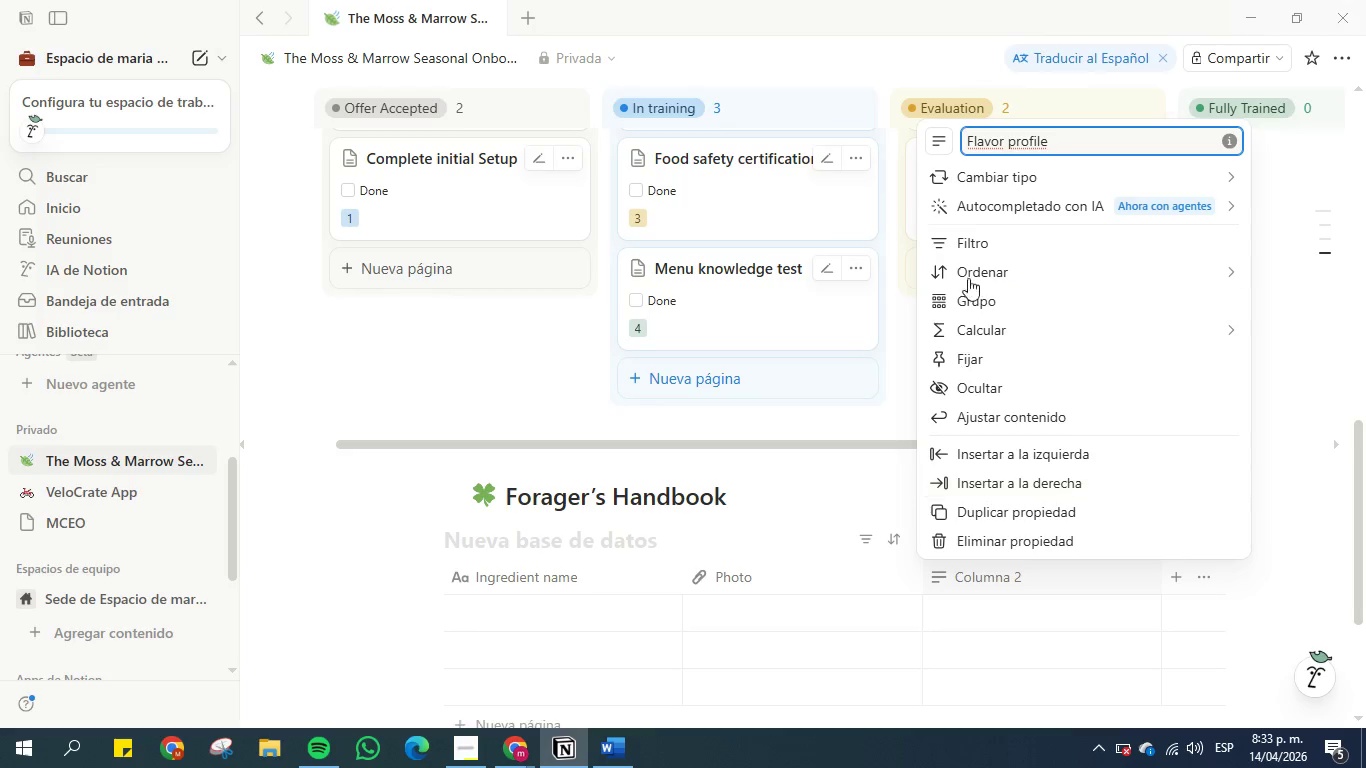 
wait(9.31)
 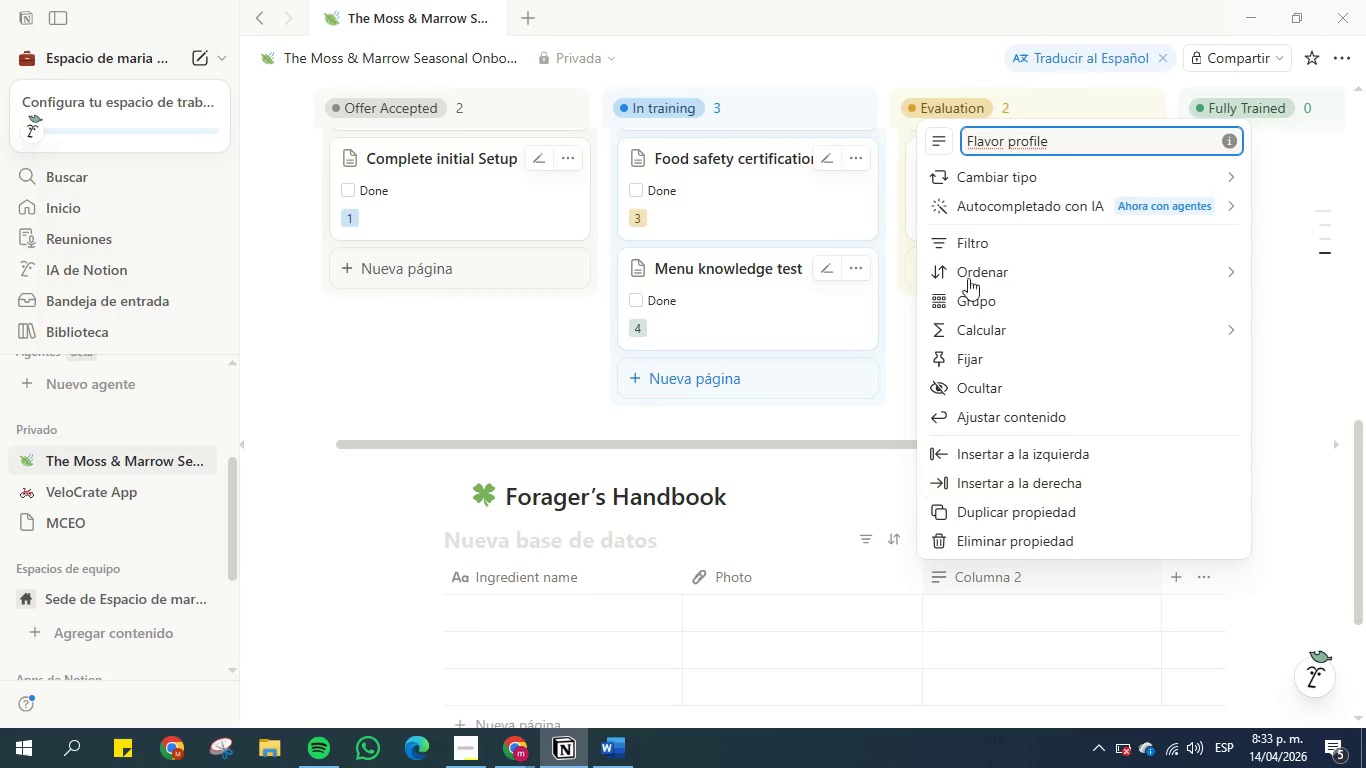 
left_click([657, 465])
 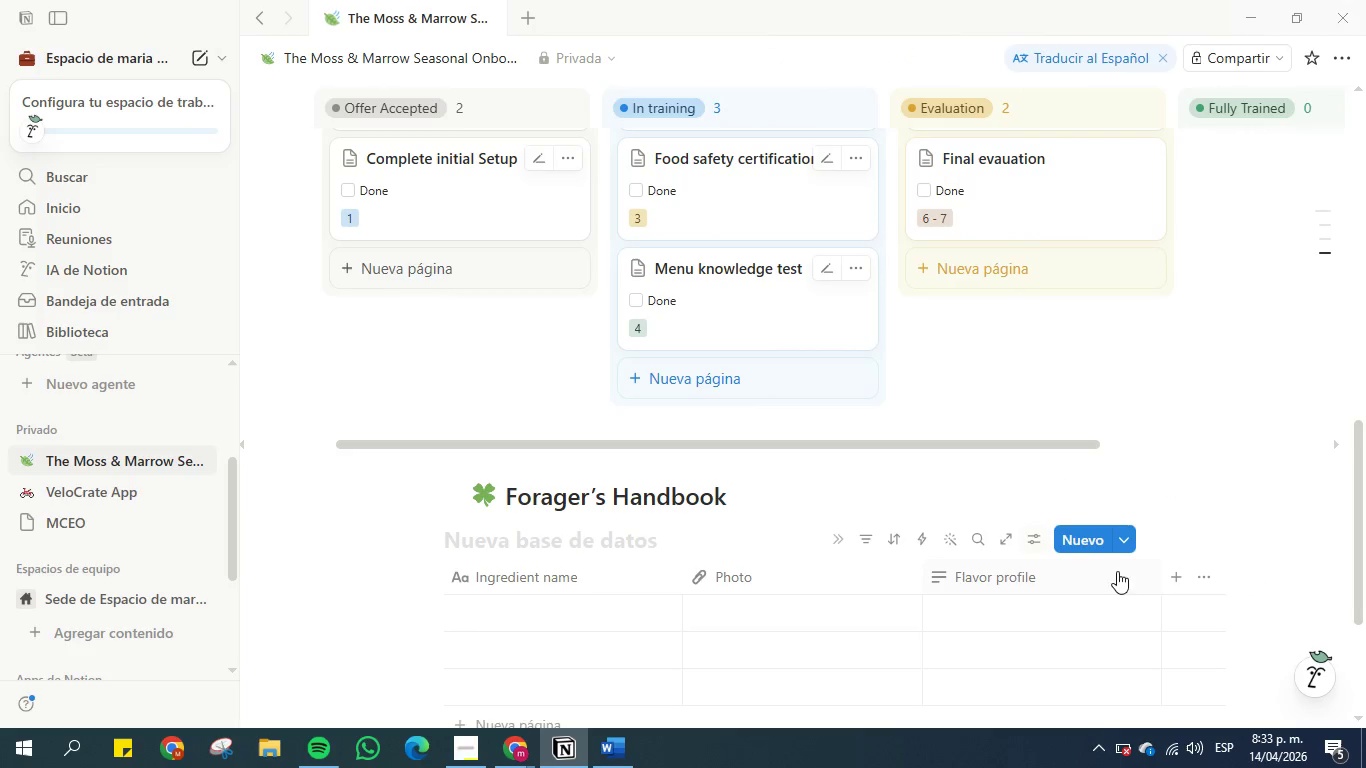 
left_click([1181, 577])
 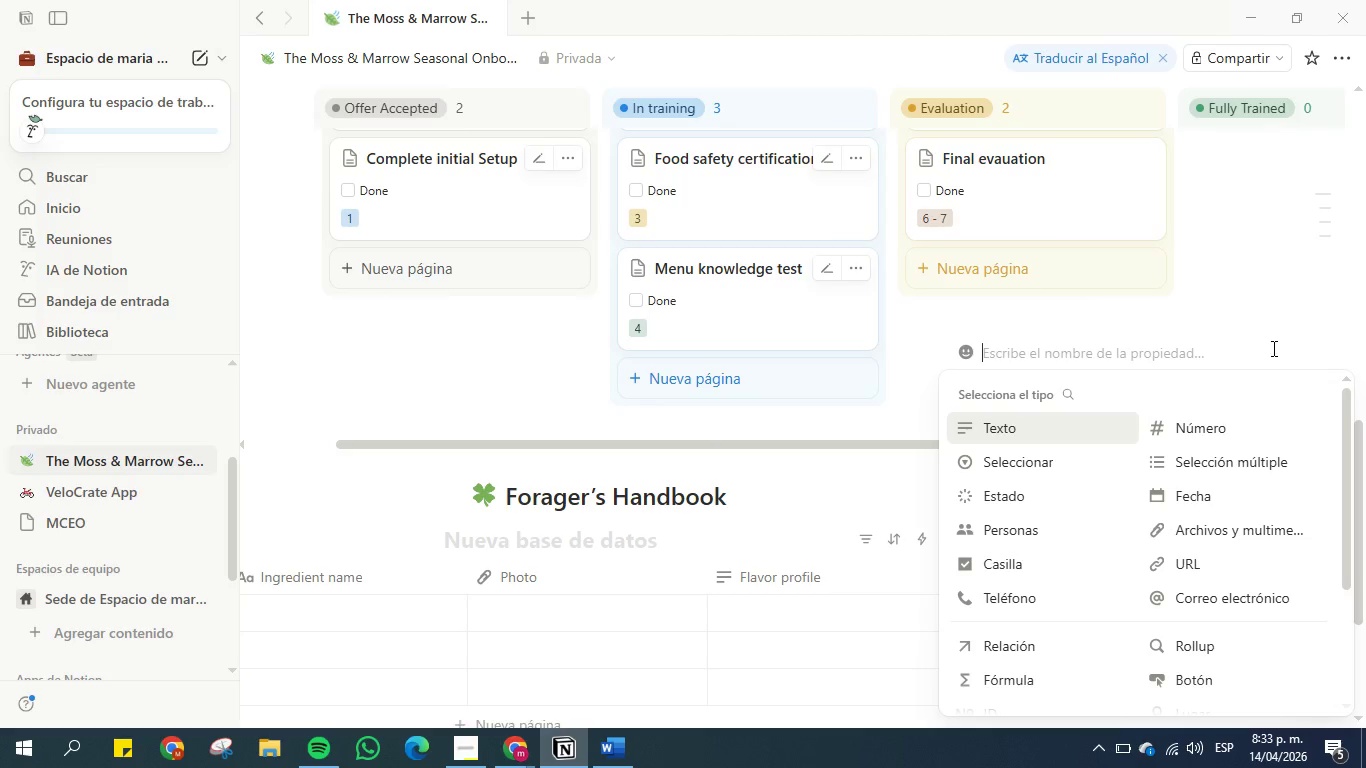 
left_click([999, 430])
 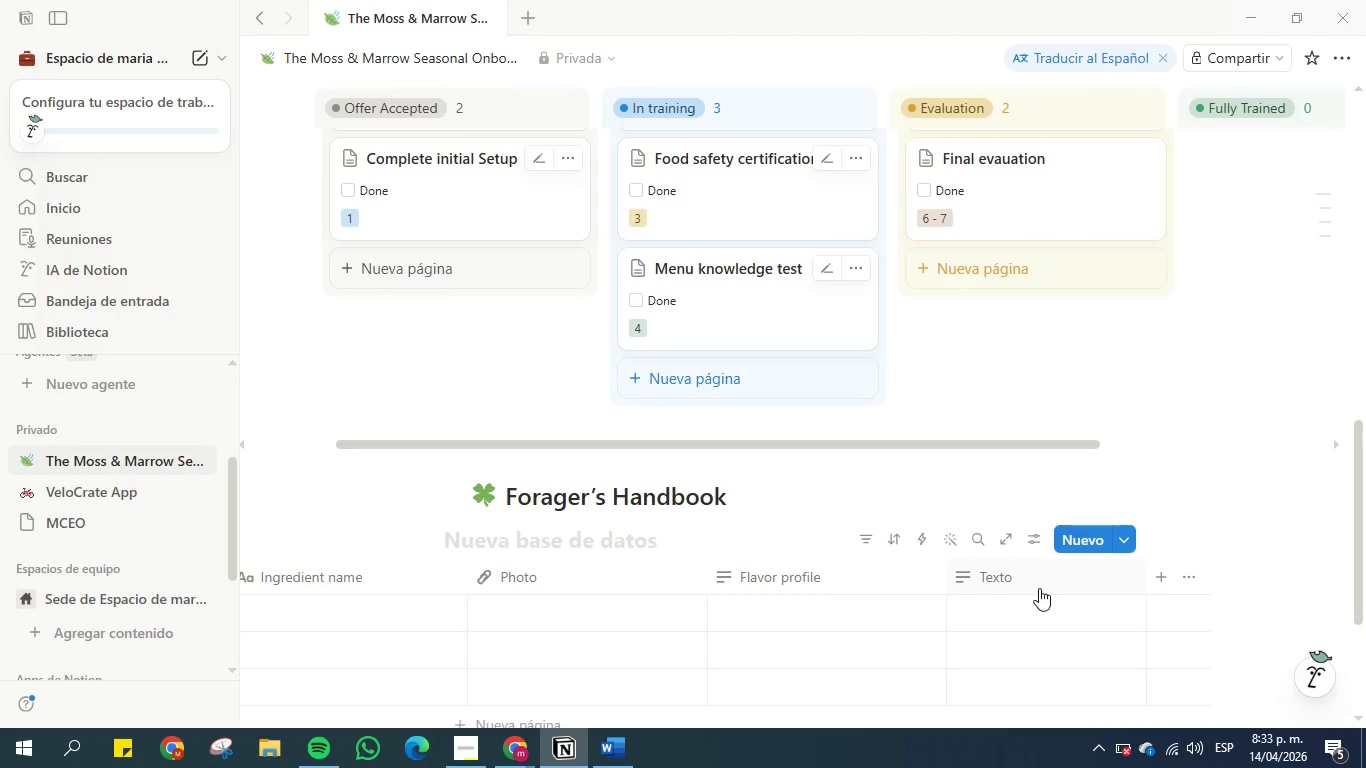 
left_click([1003, 573])
 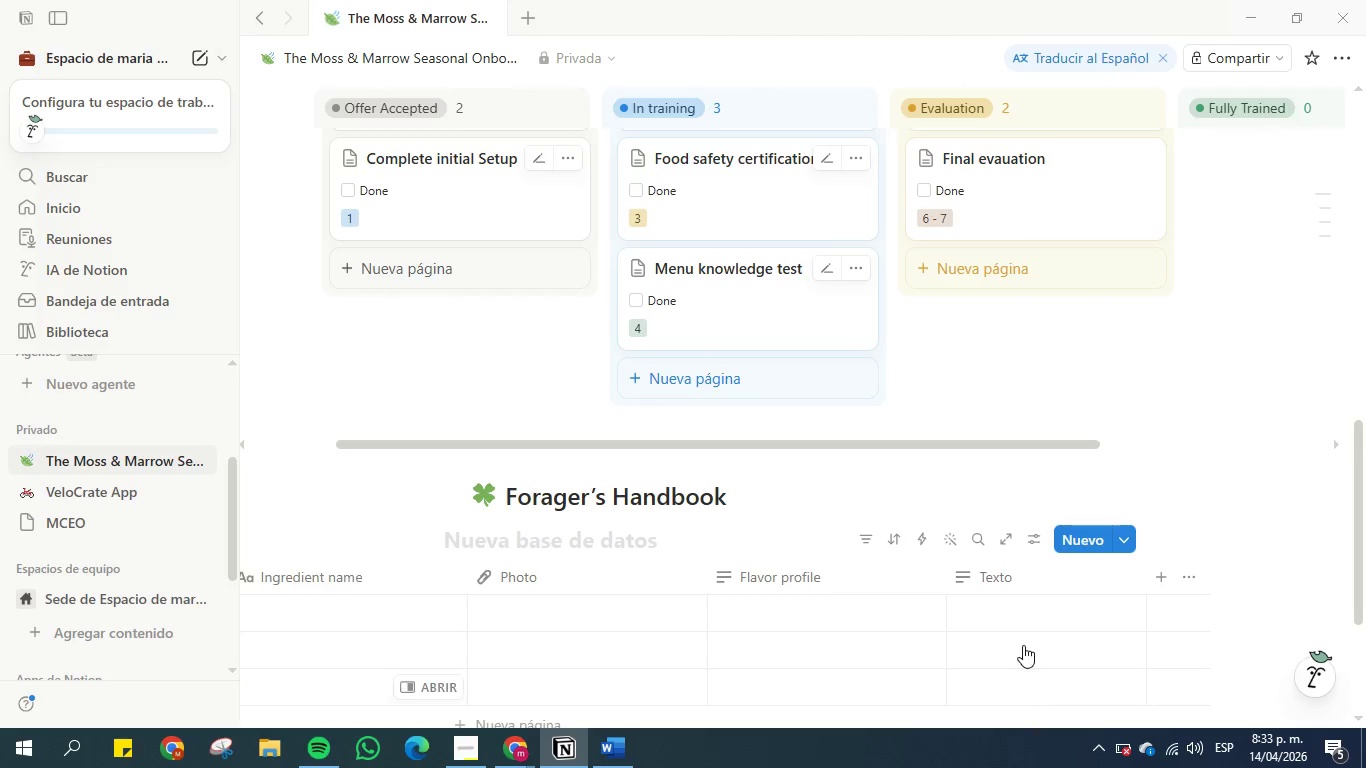 
left_click([1018, 579])
 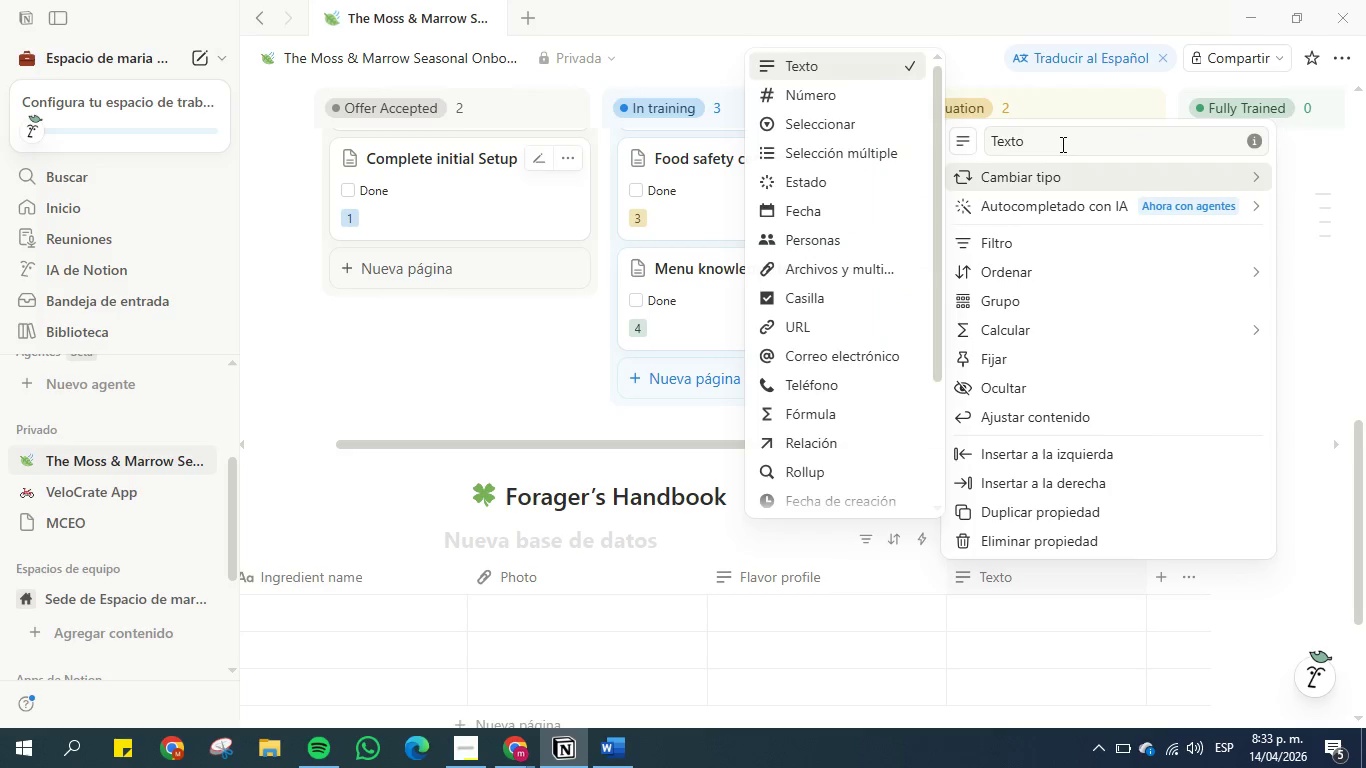 
double_click([1060, 138])
 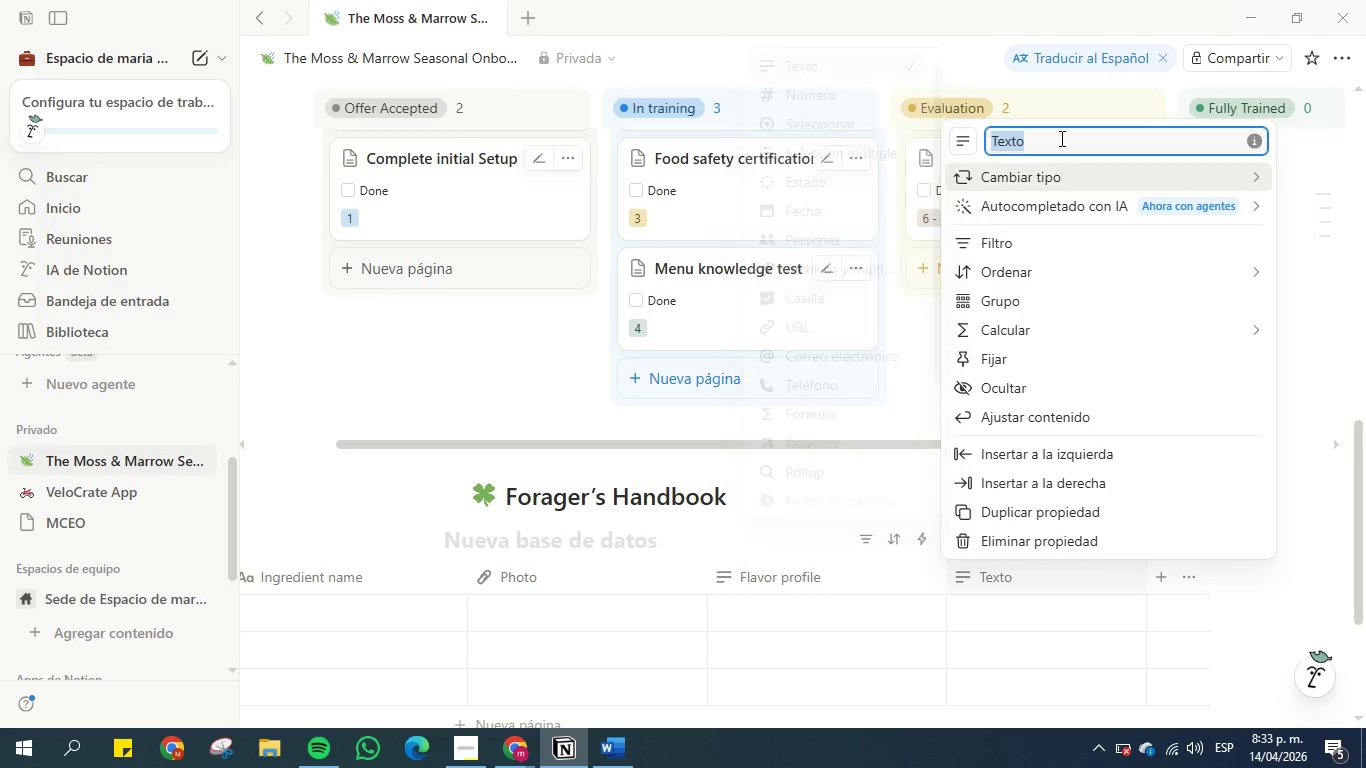 
triple_click([1060, 138])
 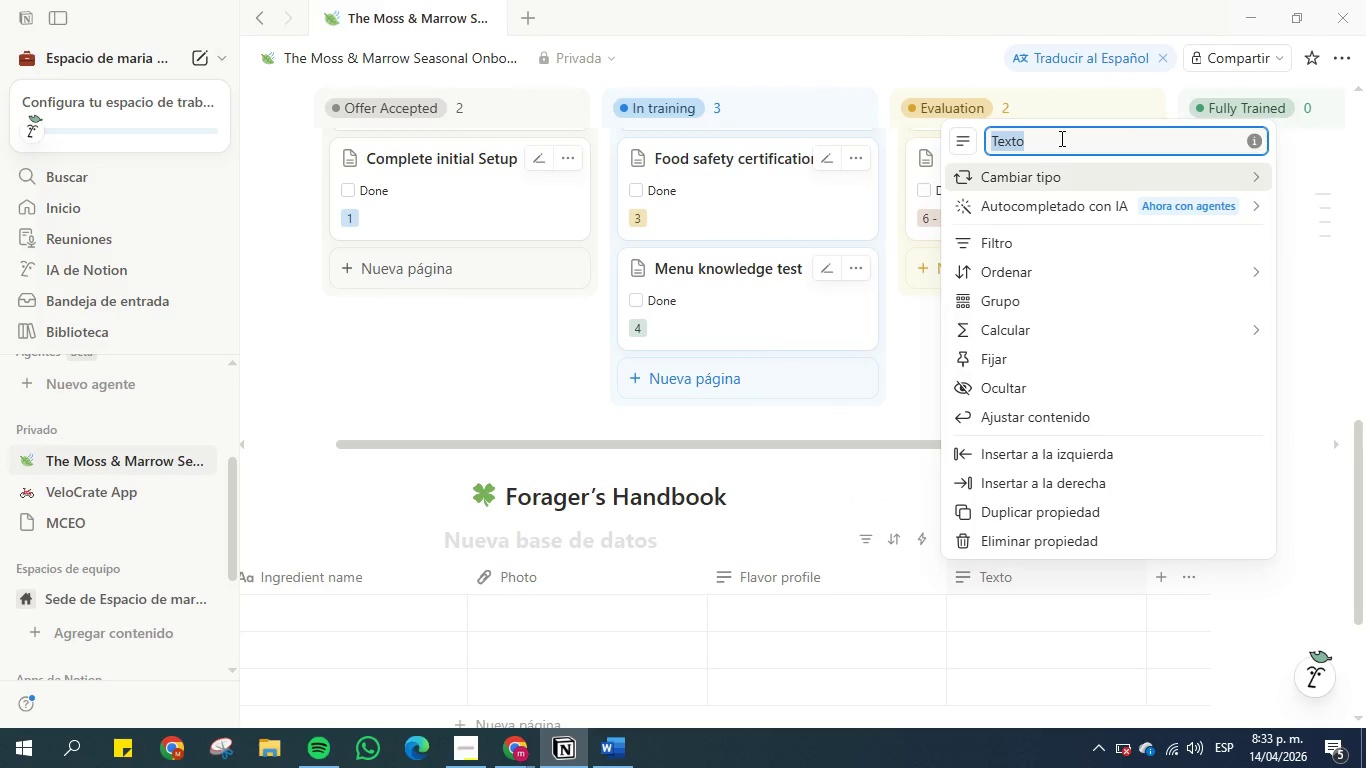 
type(Storage protovol)
key(Backspace)
key(Backspace)
key(Backspace)
type(col)
 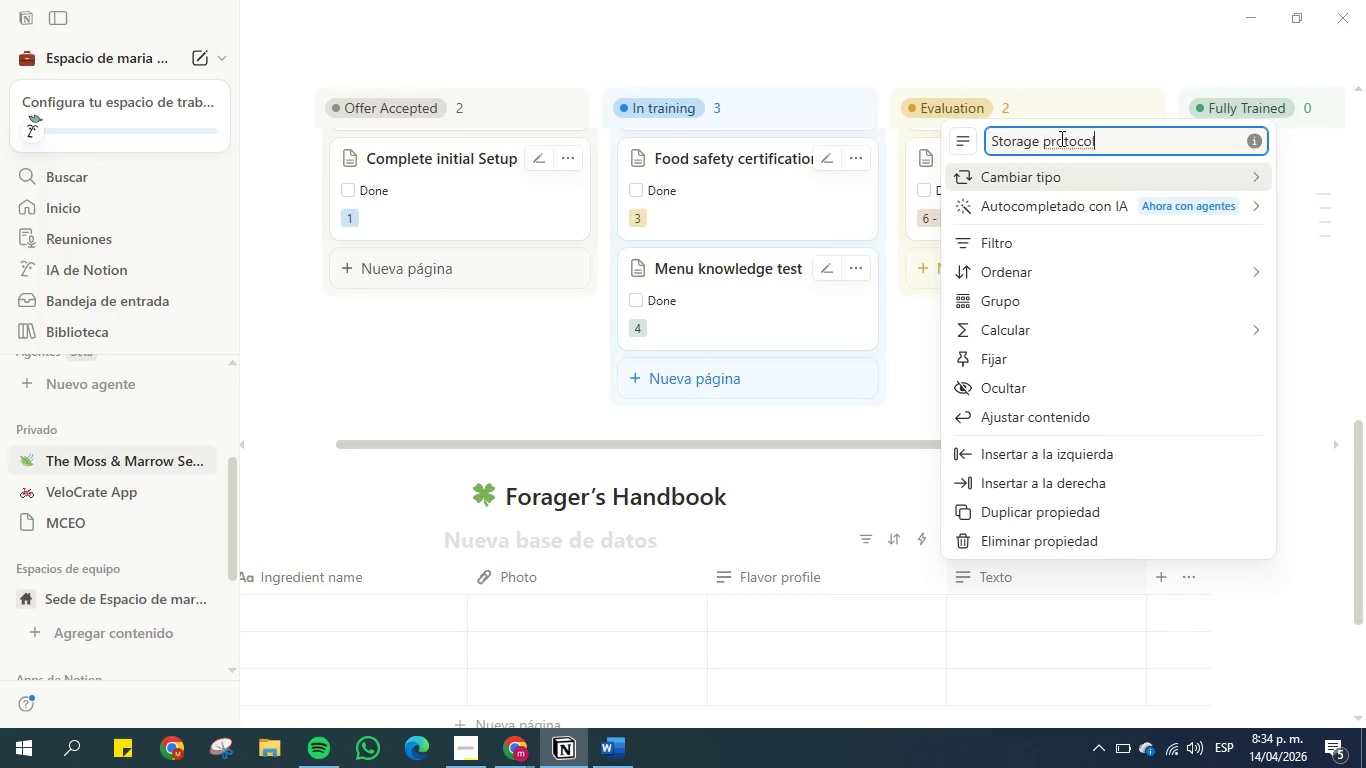 
key(Enter)
 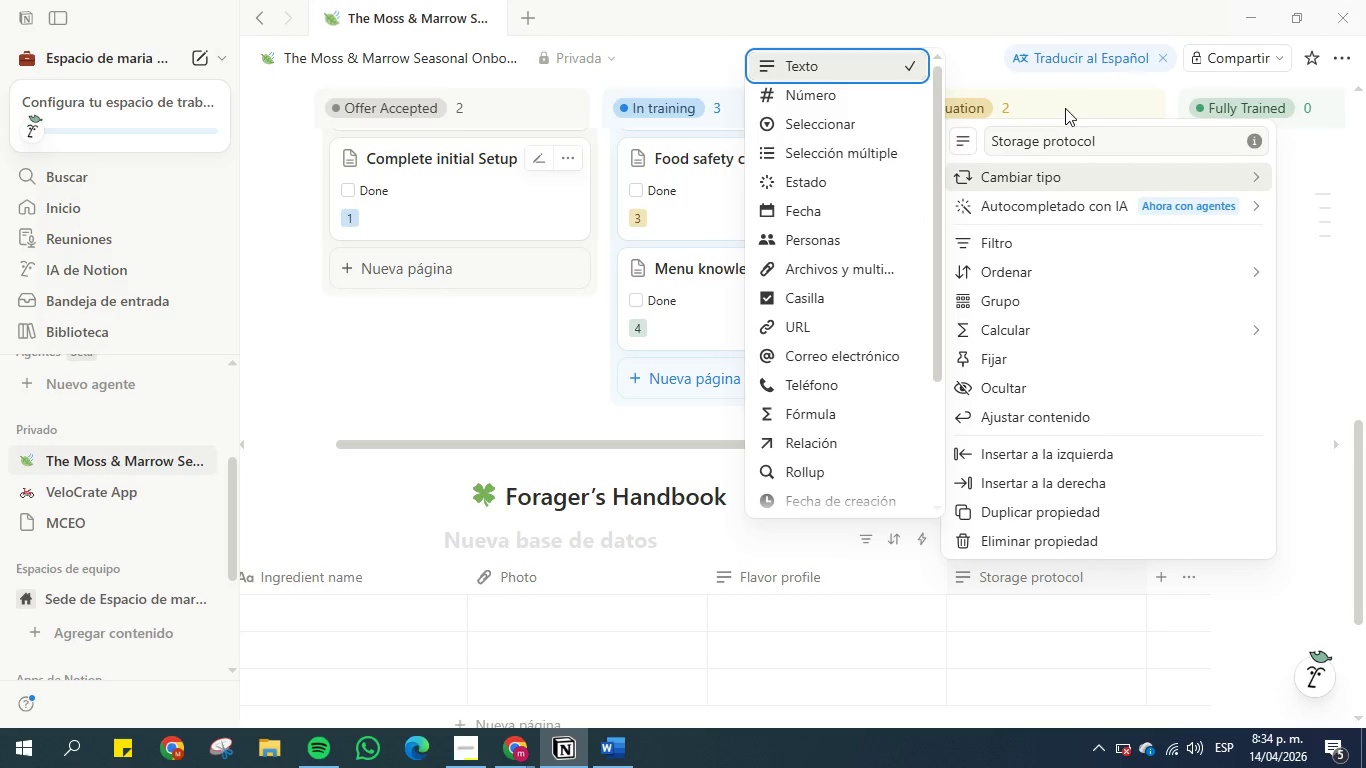 
left_click([875, 698])
 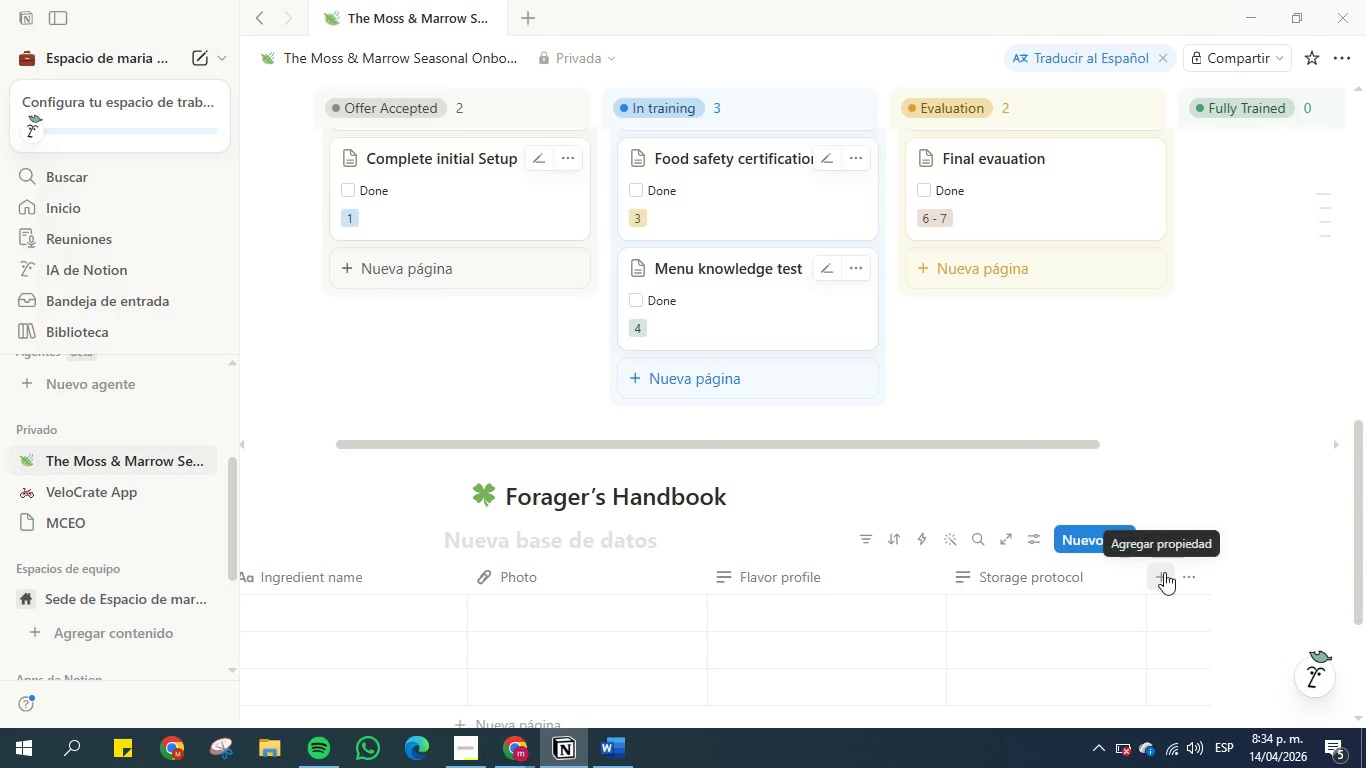 
left_click([1160, 579])
 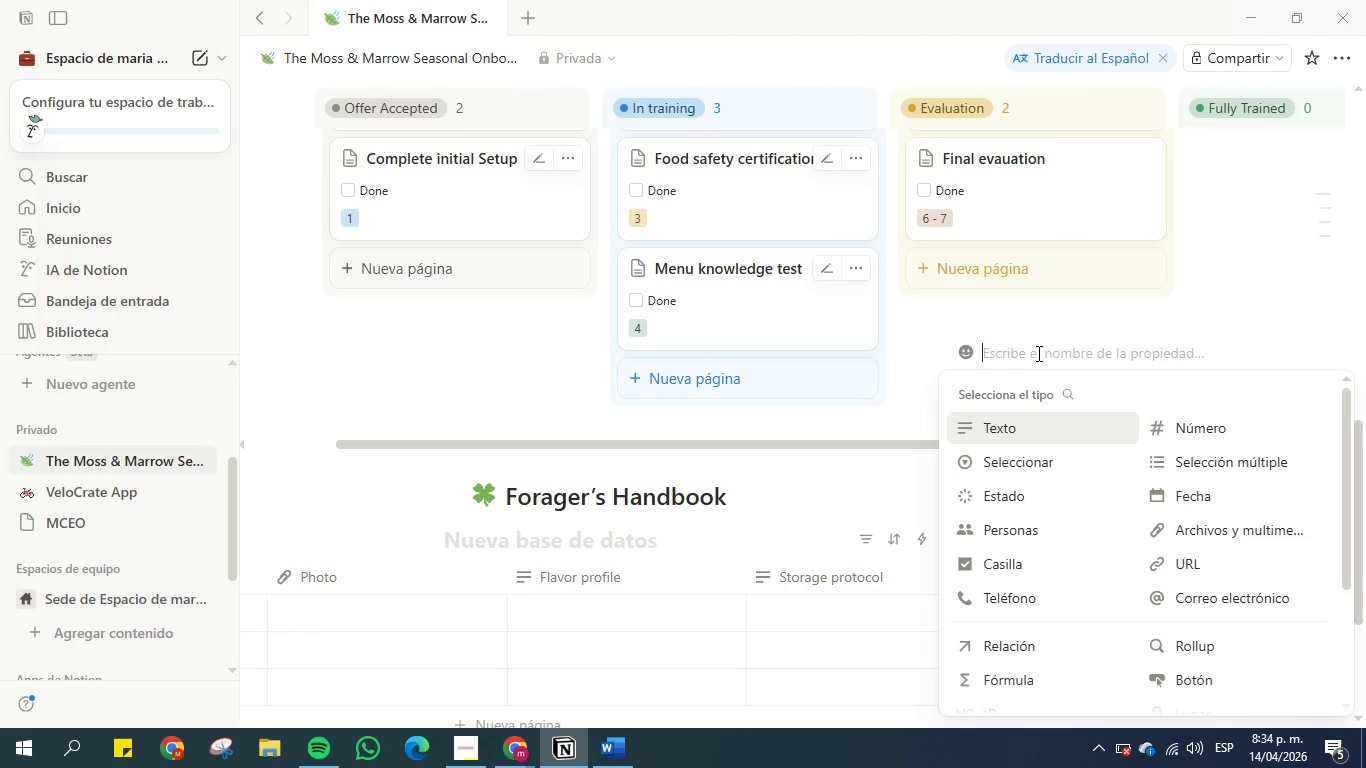 
wait(5.81)
 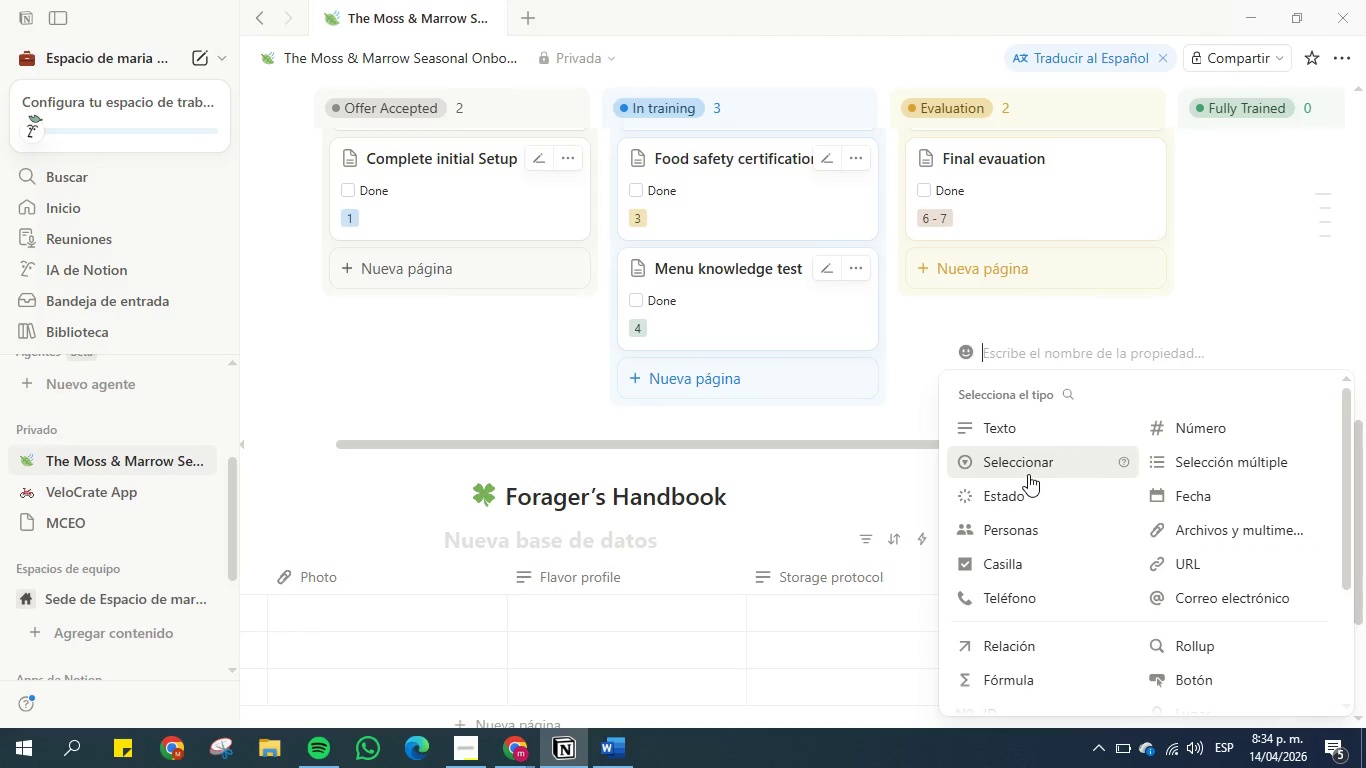 
left_click([1032, 452])
 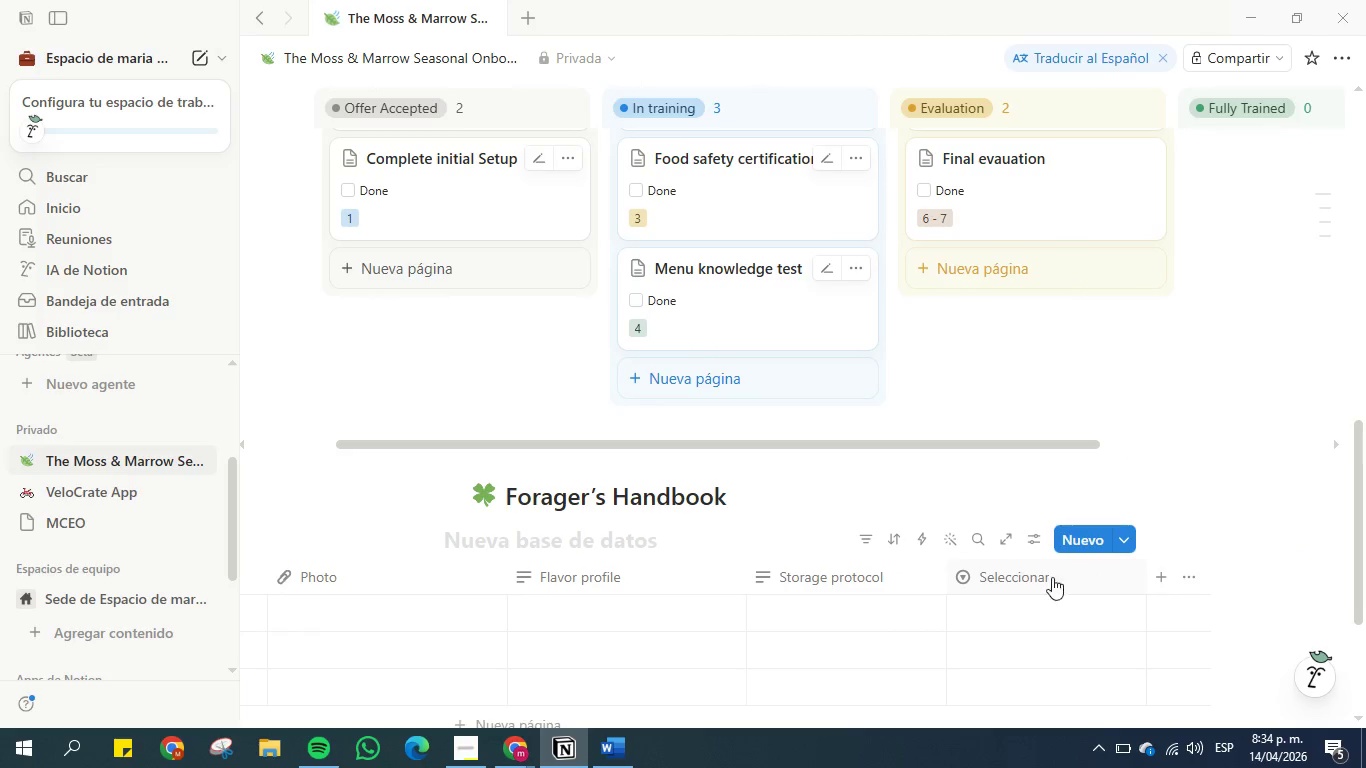 
left_click([1015, 574])
 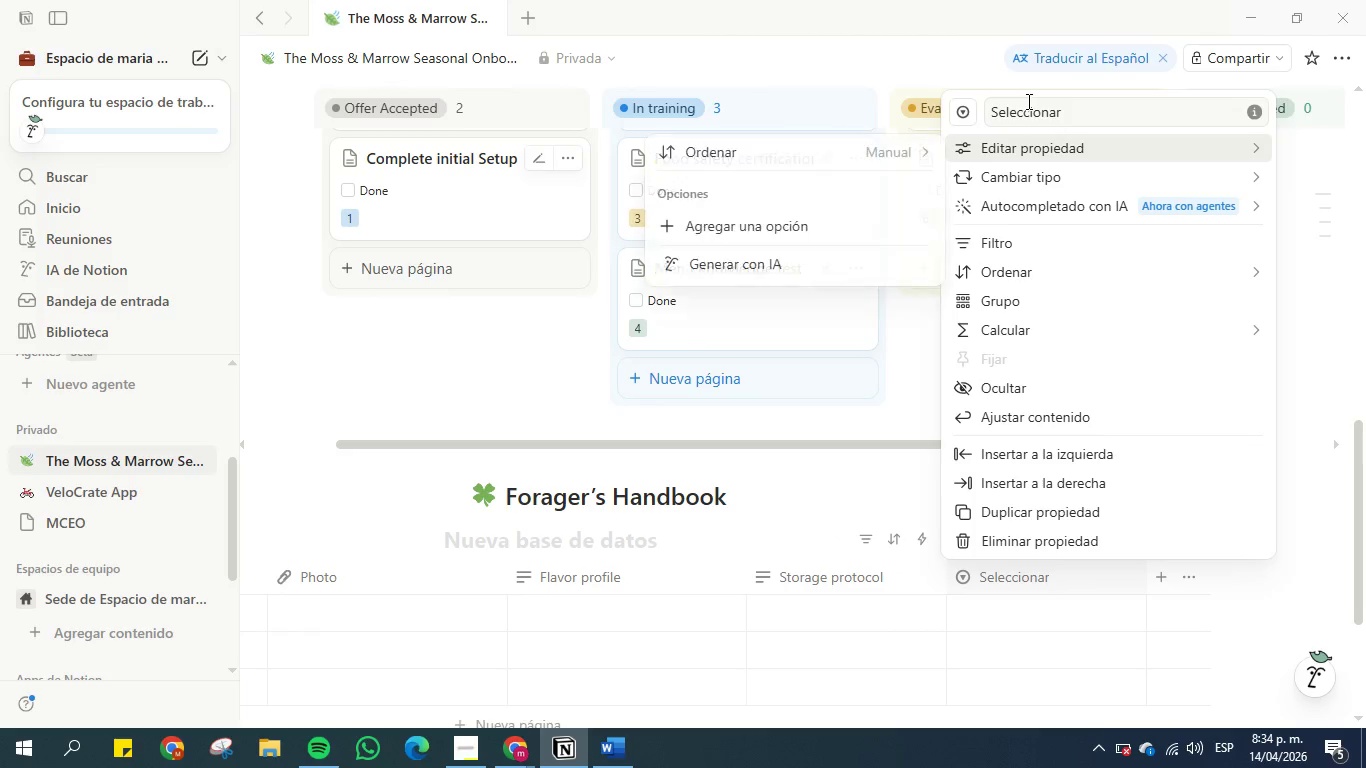 
double_click([1027, 101])
 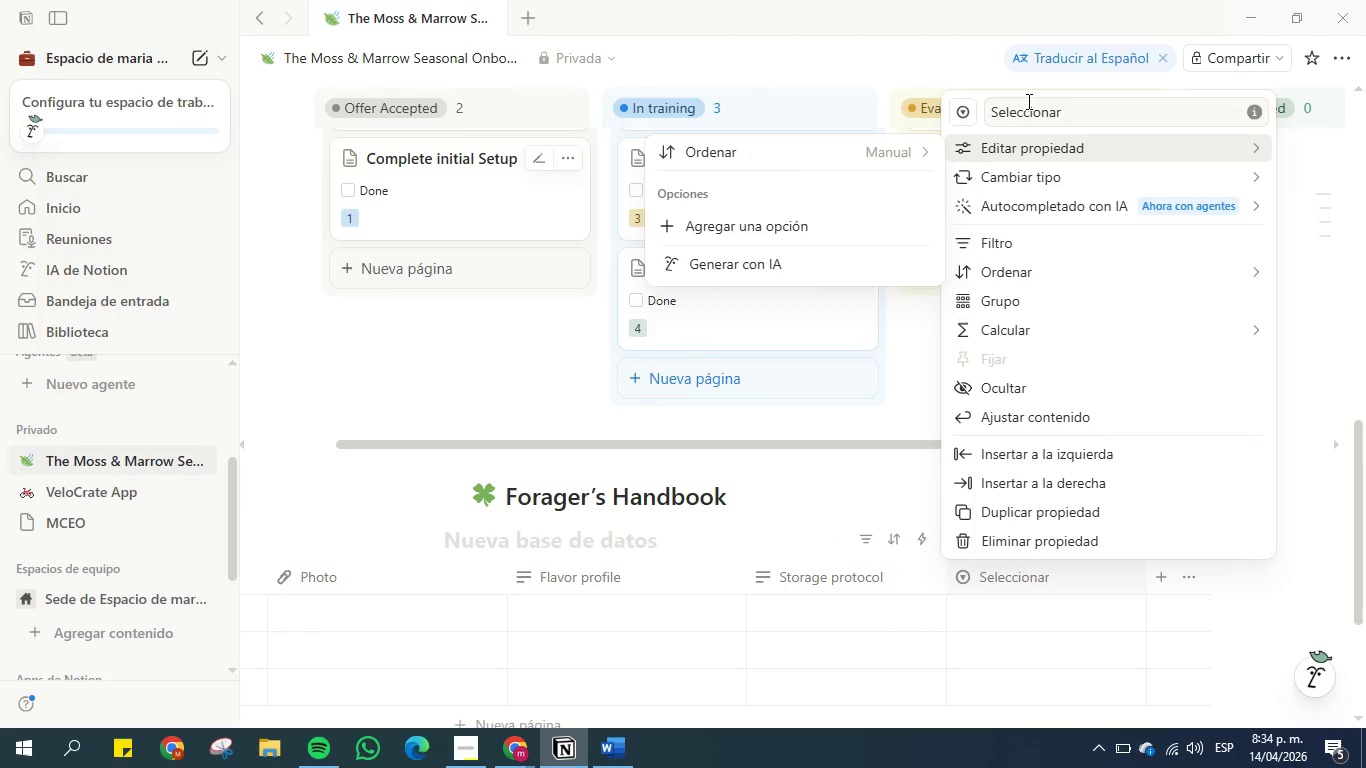 
triple_click([1027, 101])
 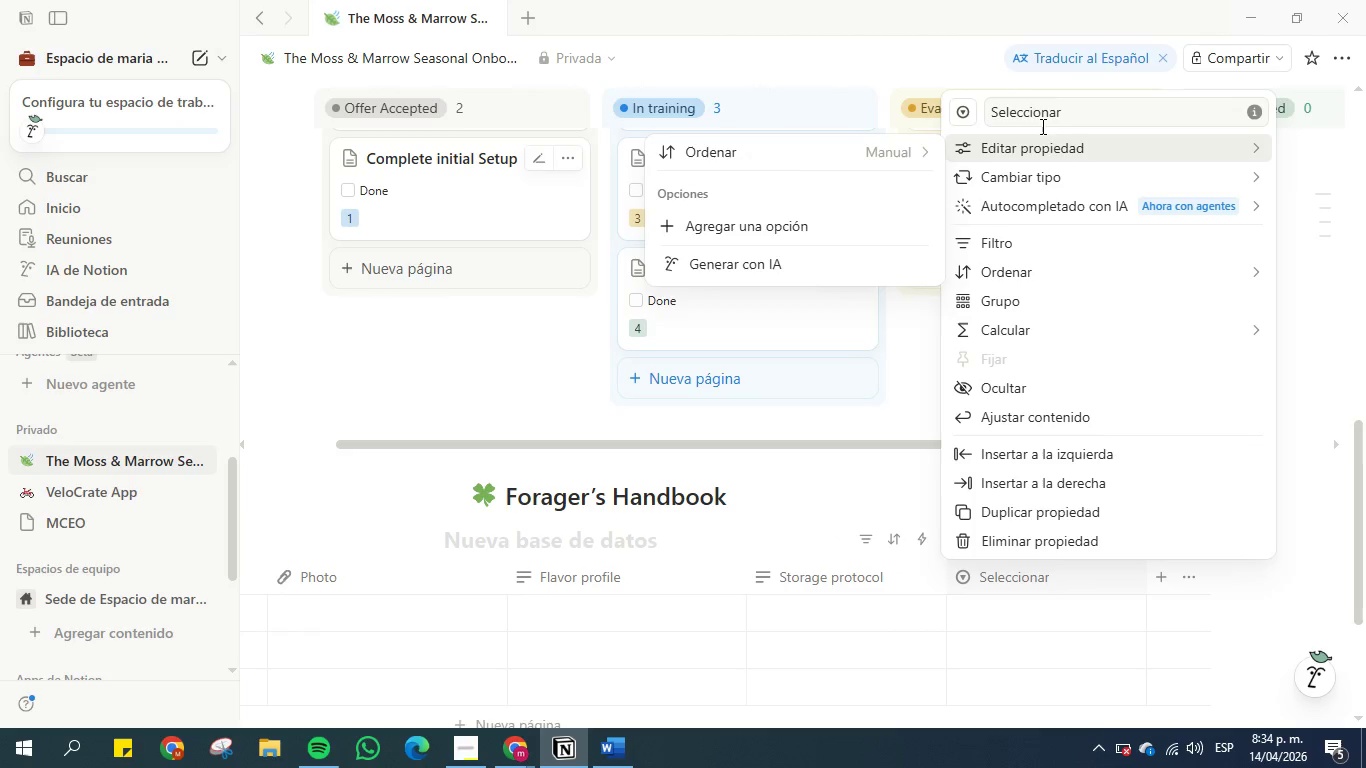 
double_click([1041, 125])
 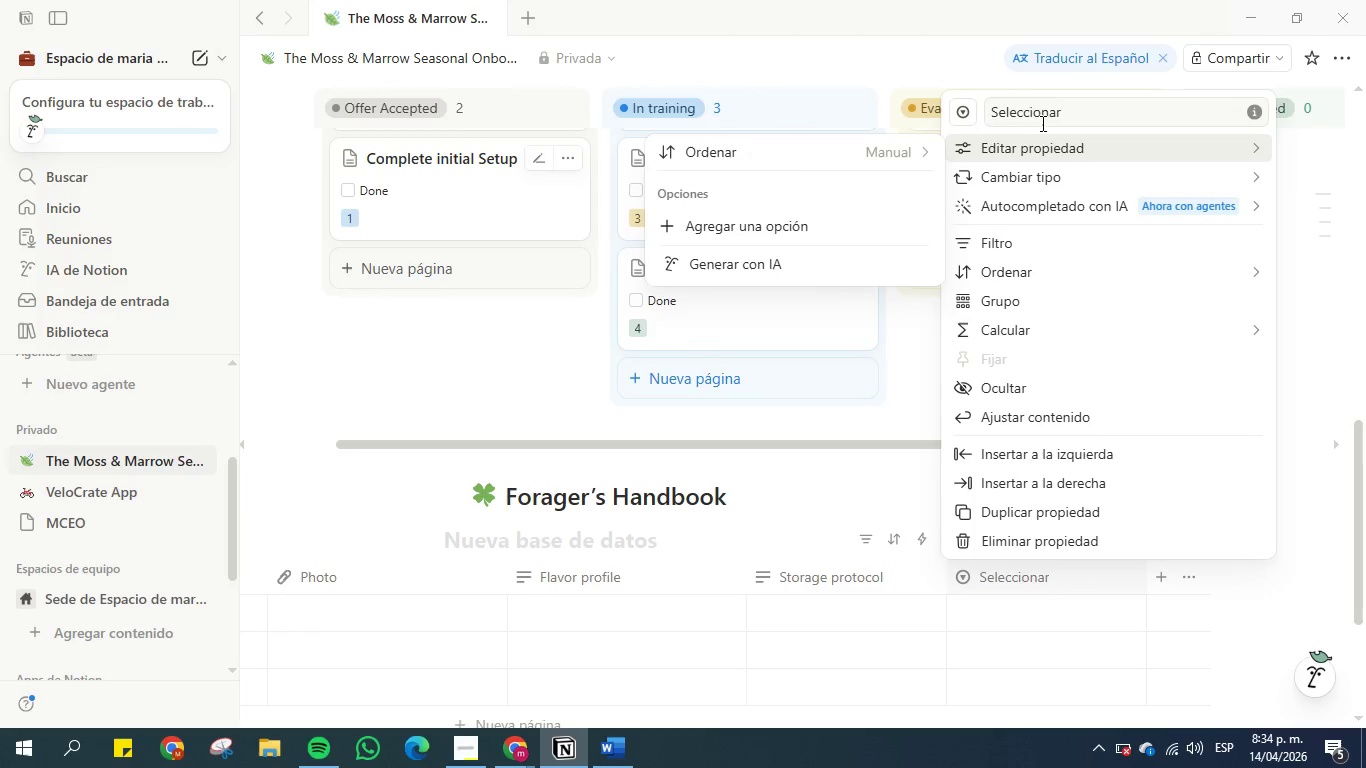 
triple_click([1041, 123])
 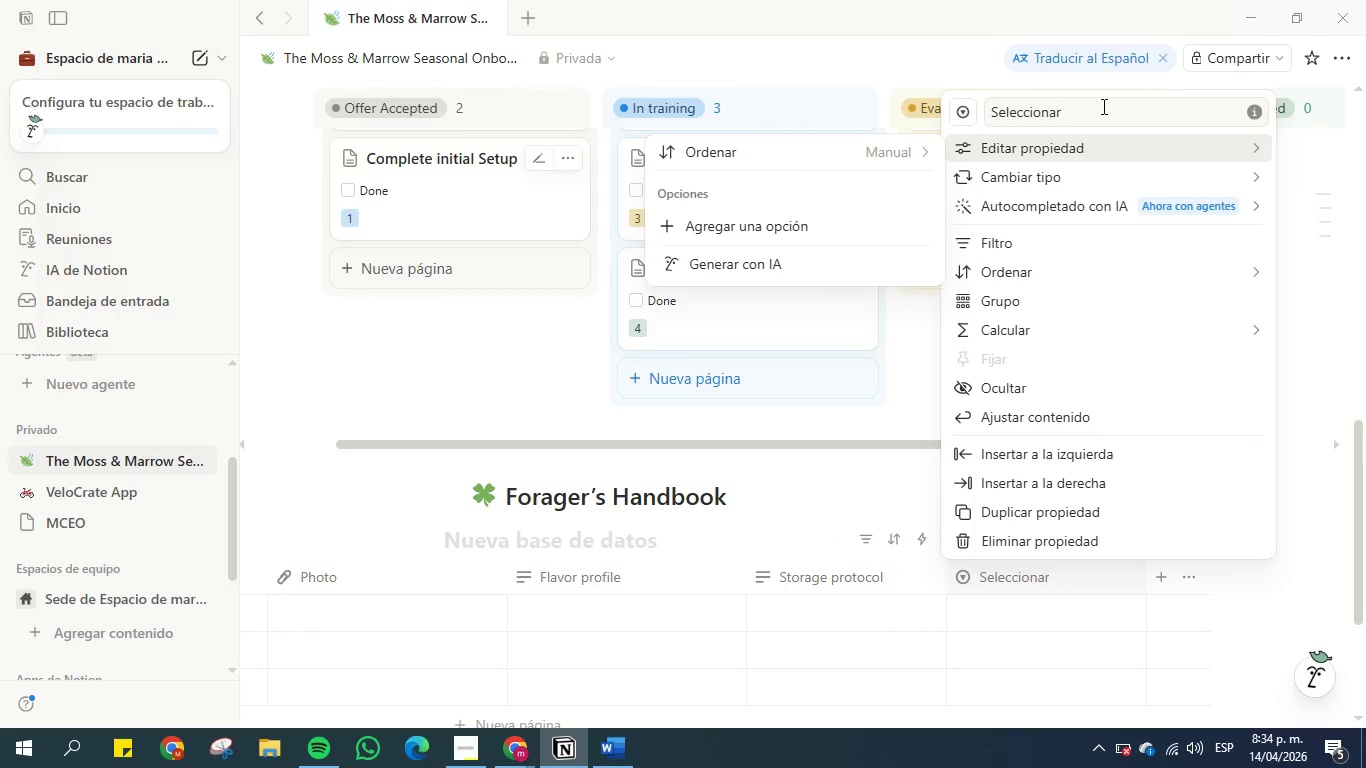 
triple_click([1102, 106])
 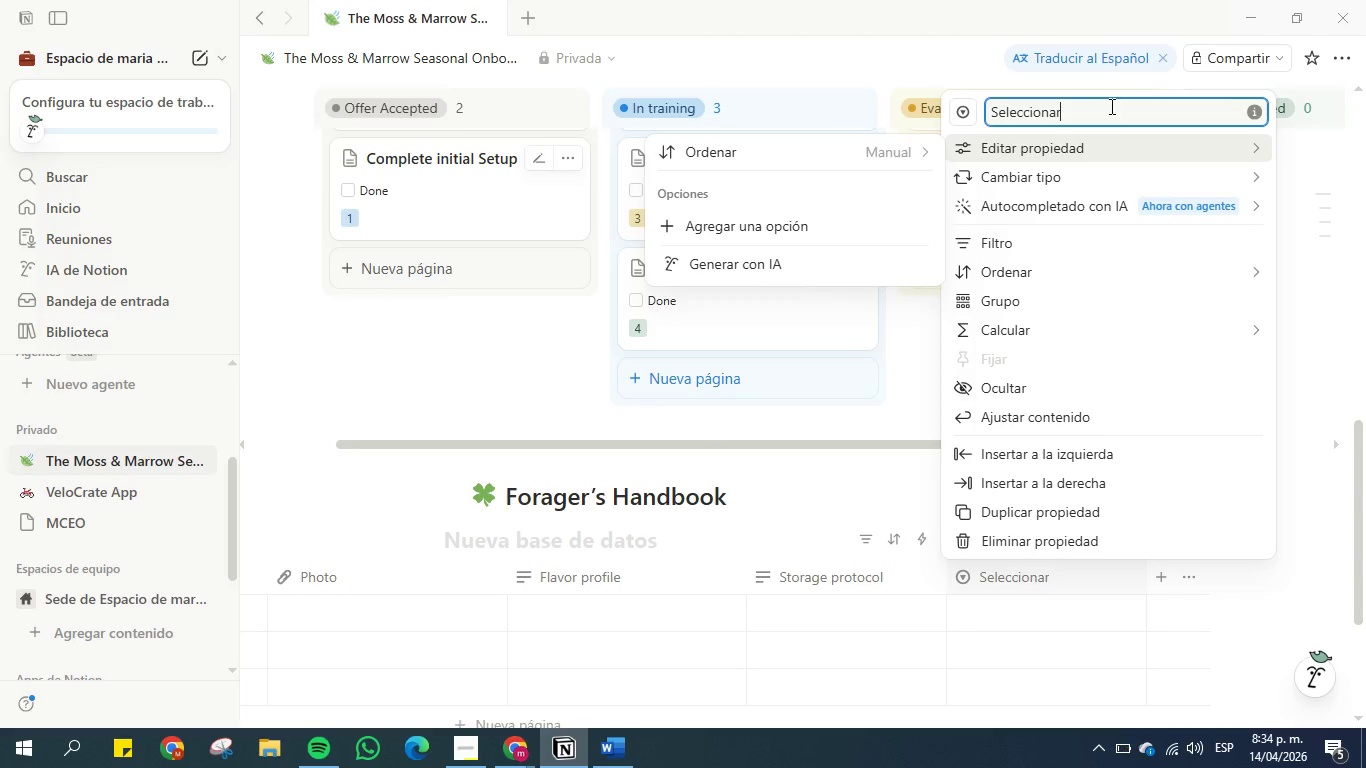 
triple_click([1110, 106])
 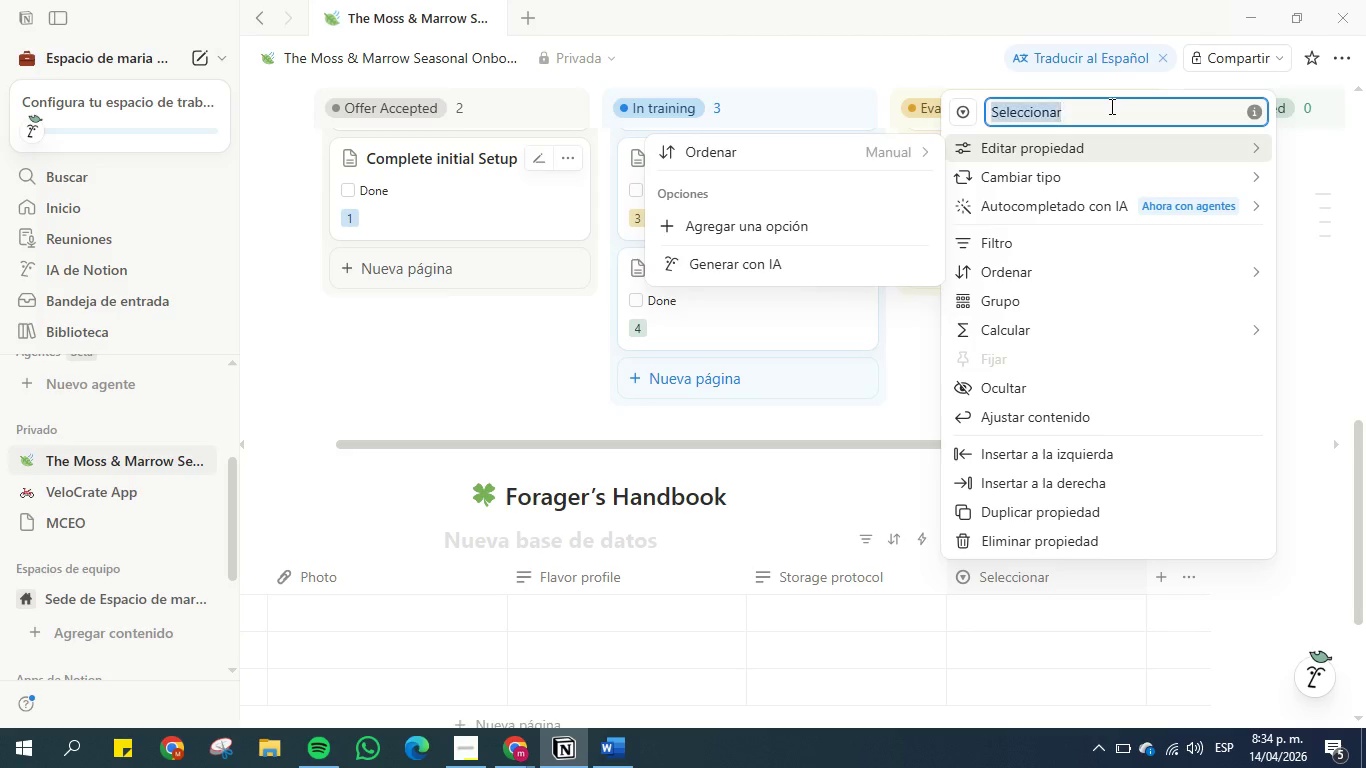 
triple_click([1110, 106])
 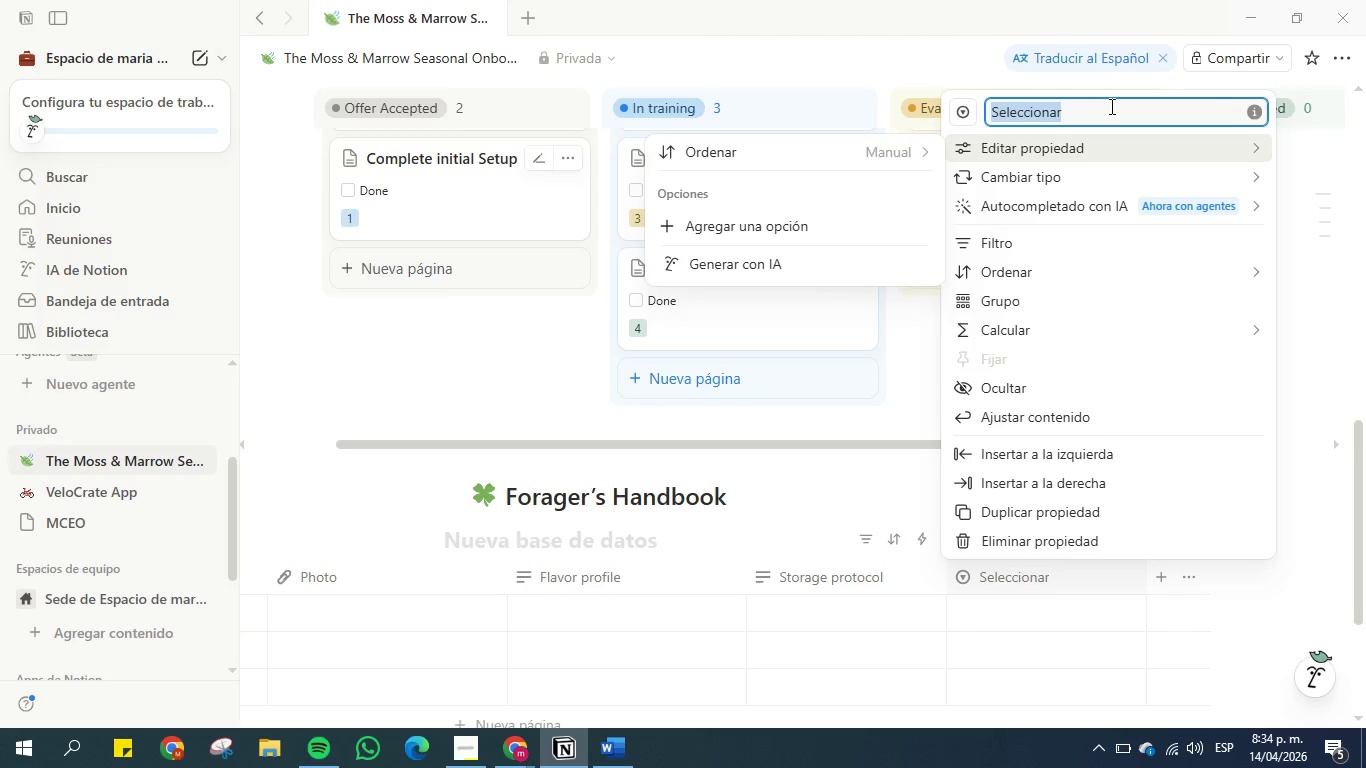 
triple_click([1110, 106])
 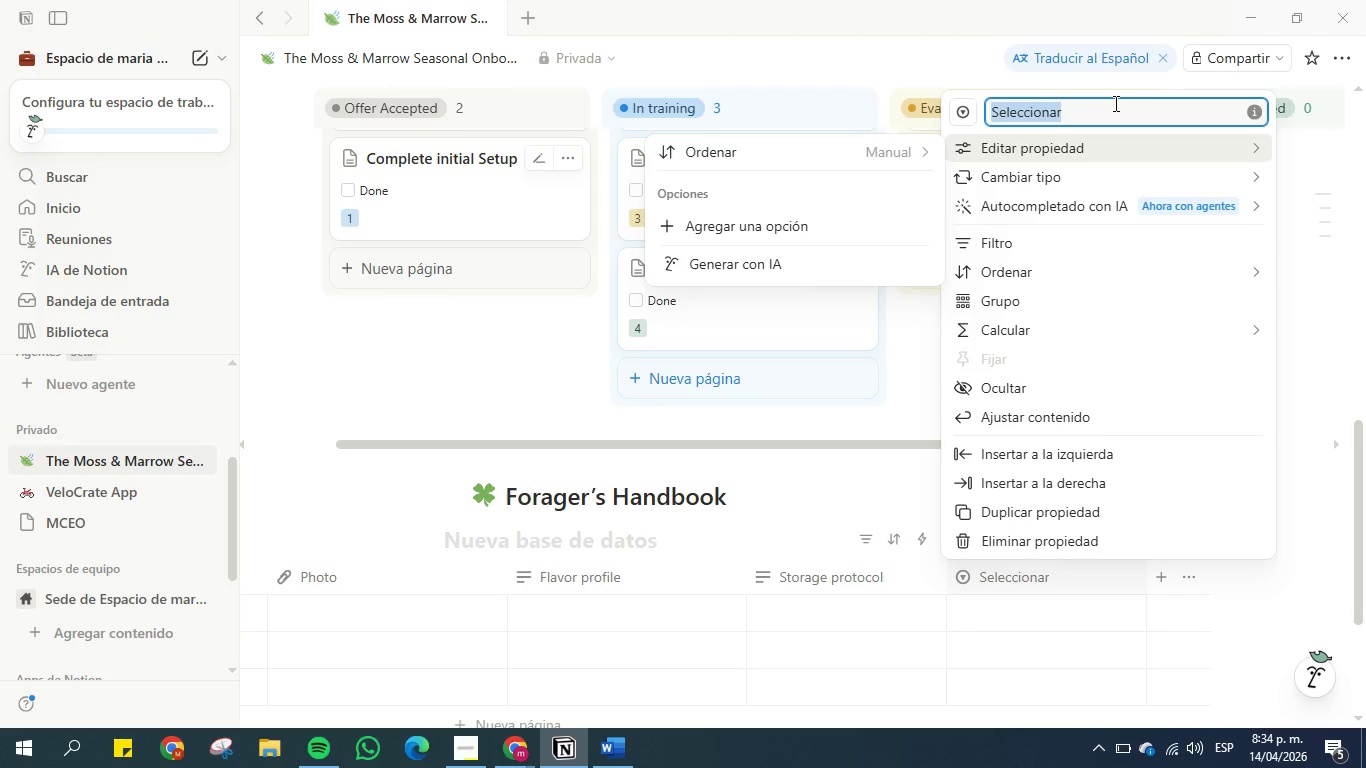 
type(Foraging season)
 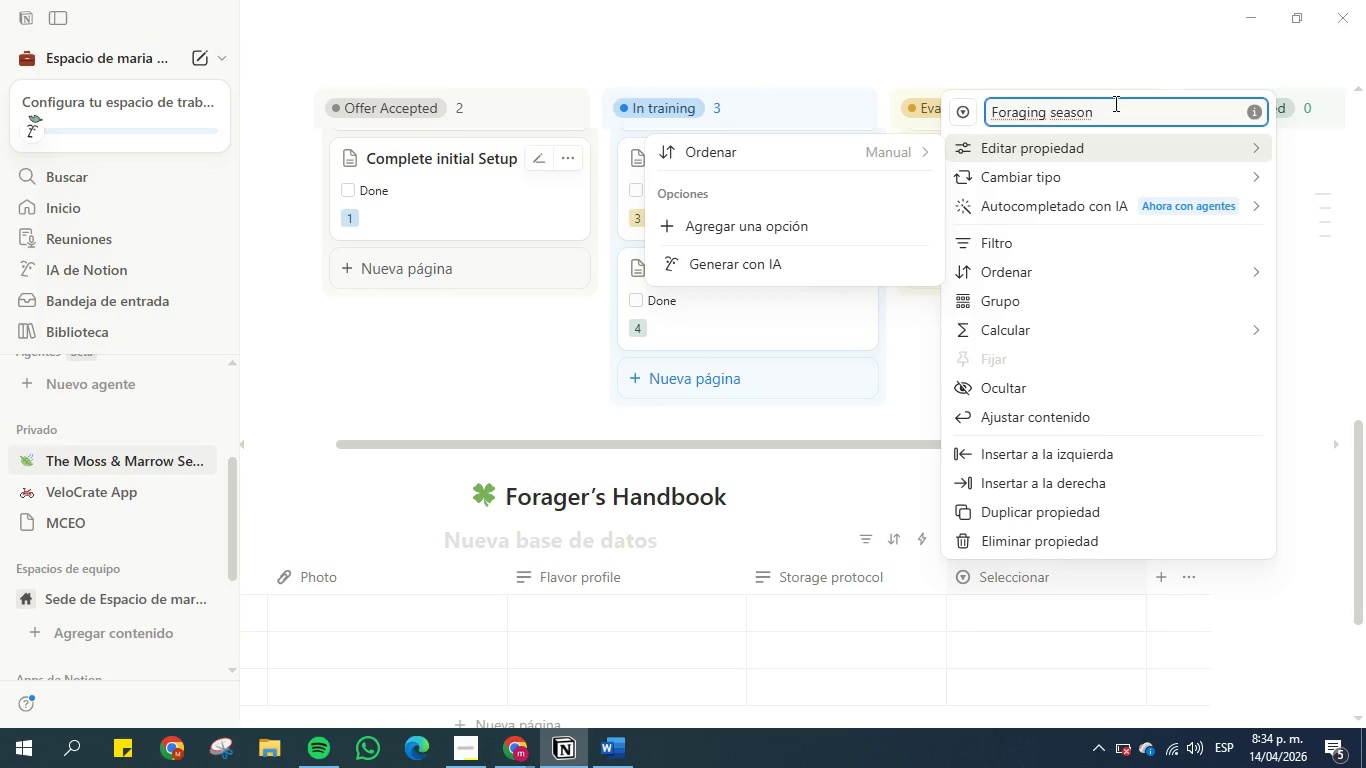 
key(Enter)
 